 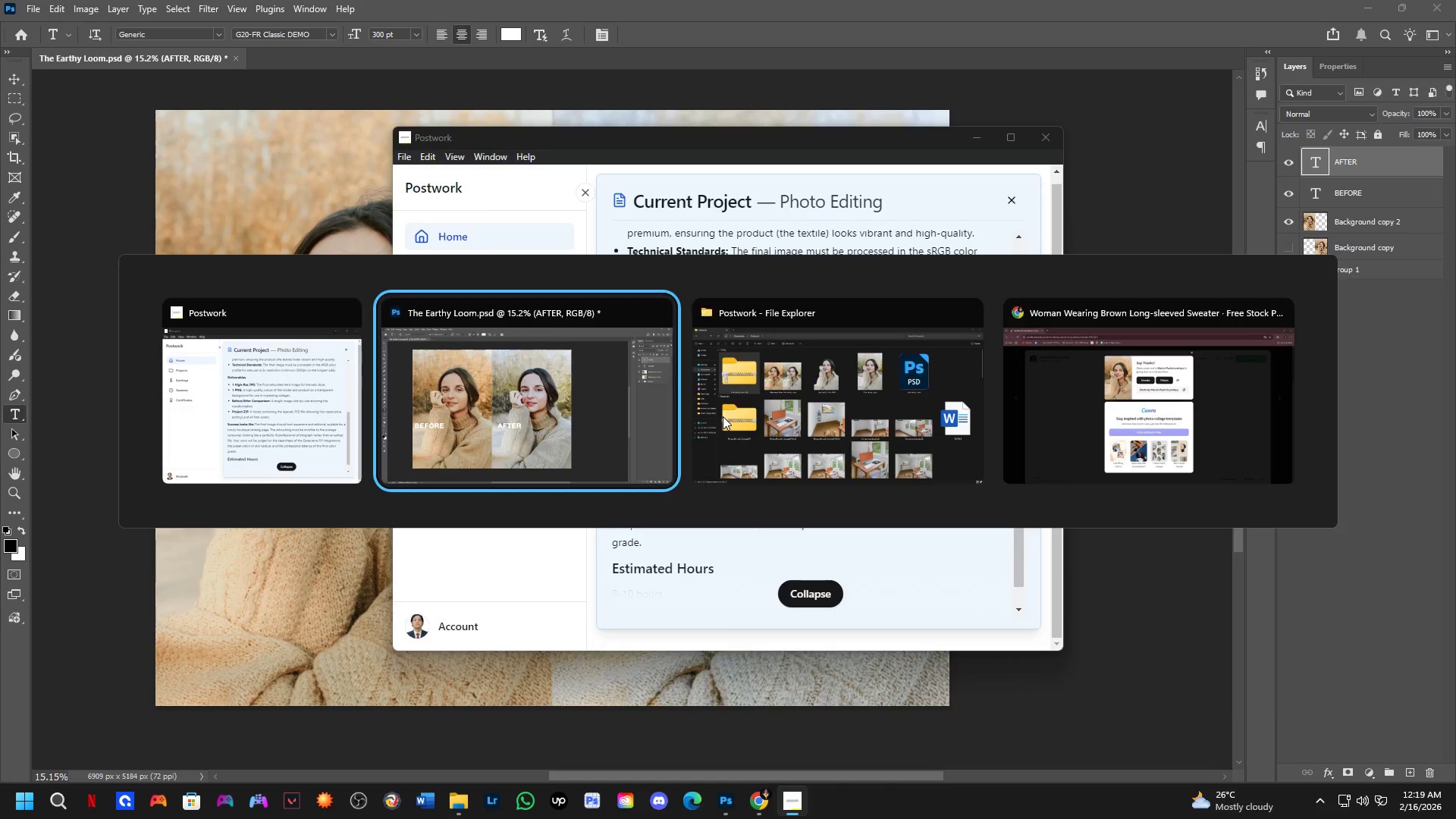 
key(Alt+Tab)
 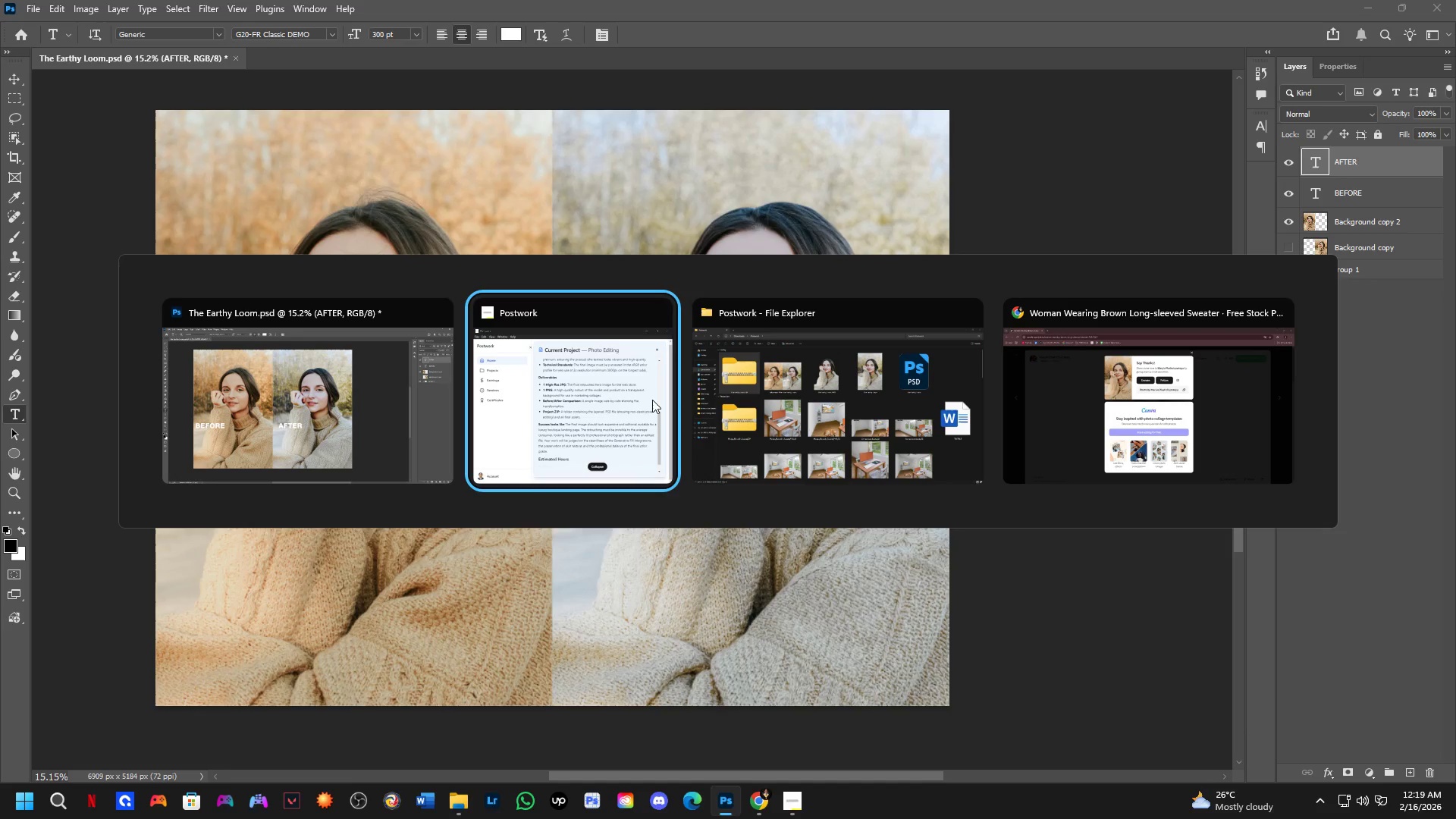 
key(Alt+Tab)
 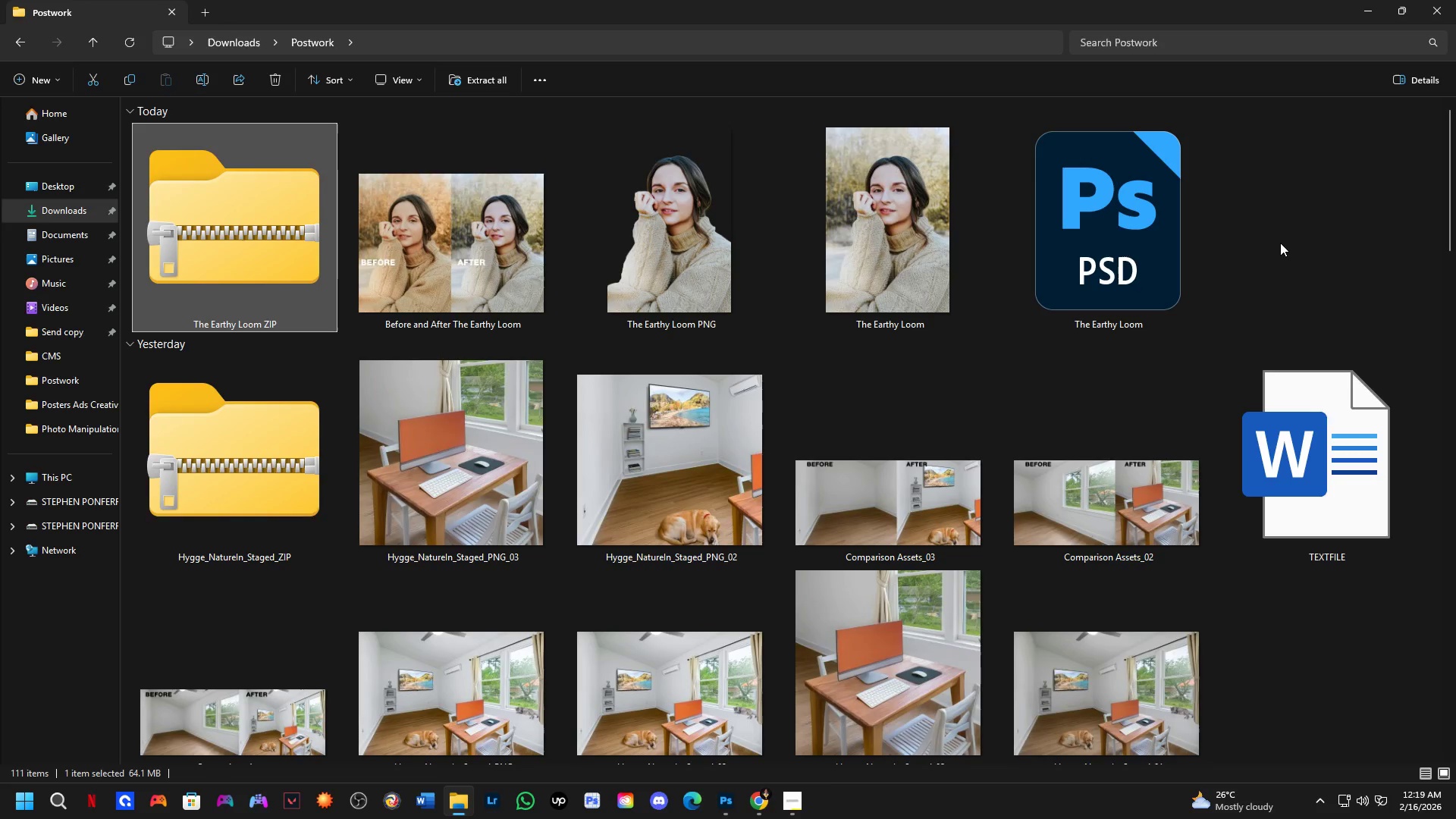 
key(Alt+AltLeft)
 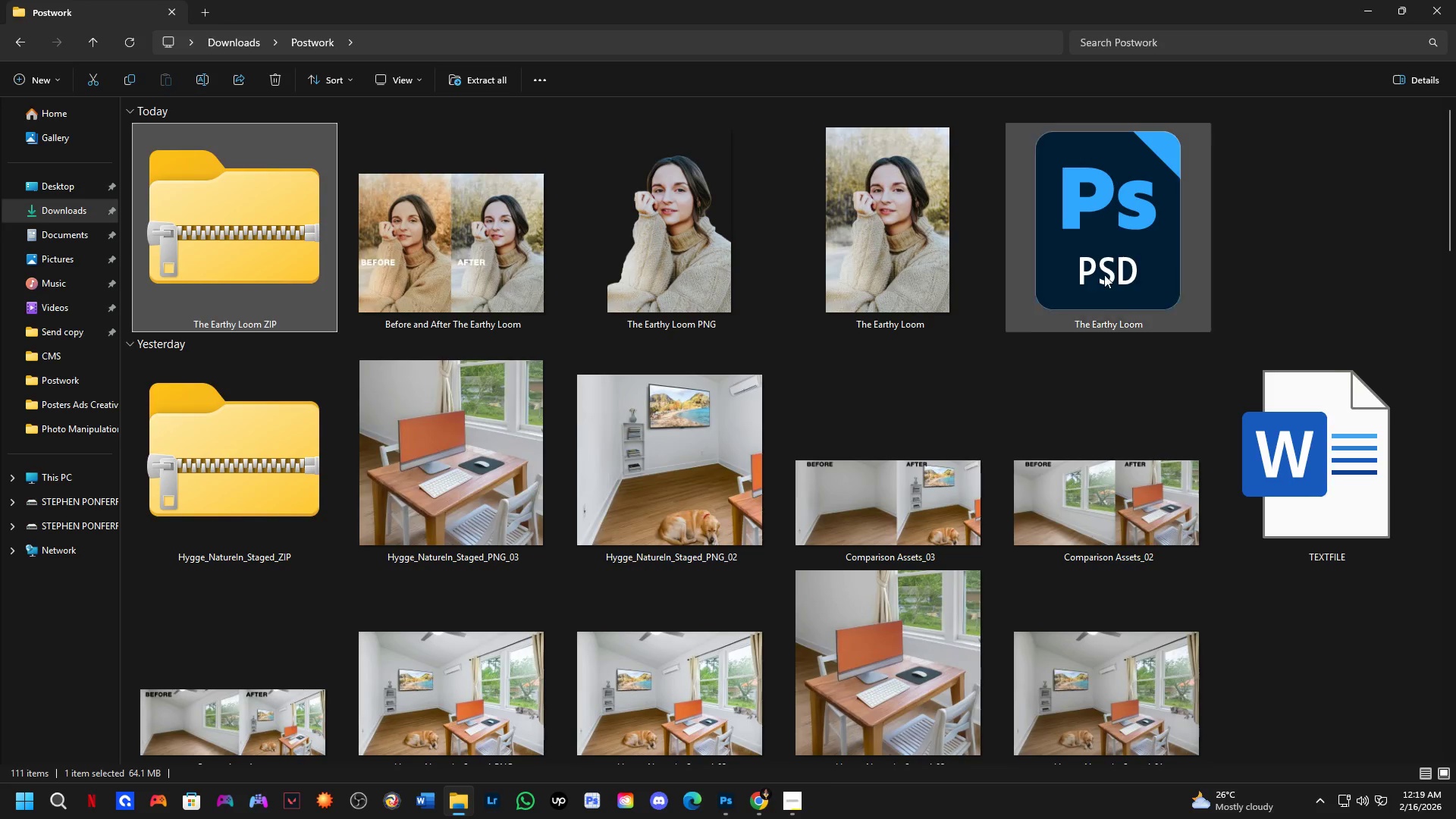 
key(Alt+Tab)
 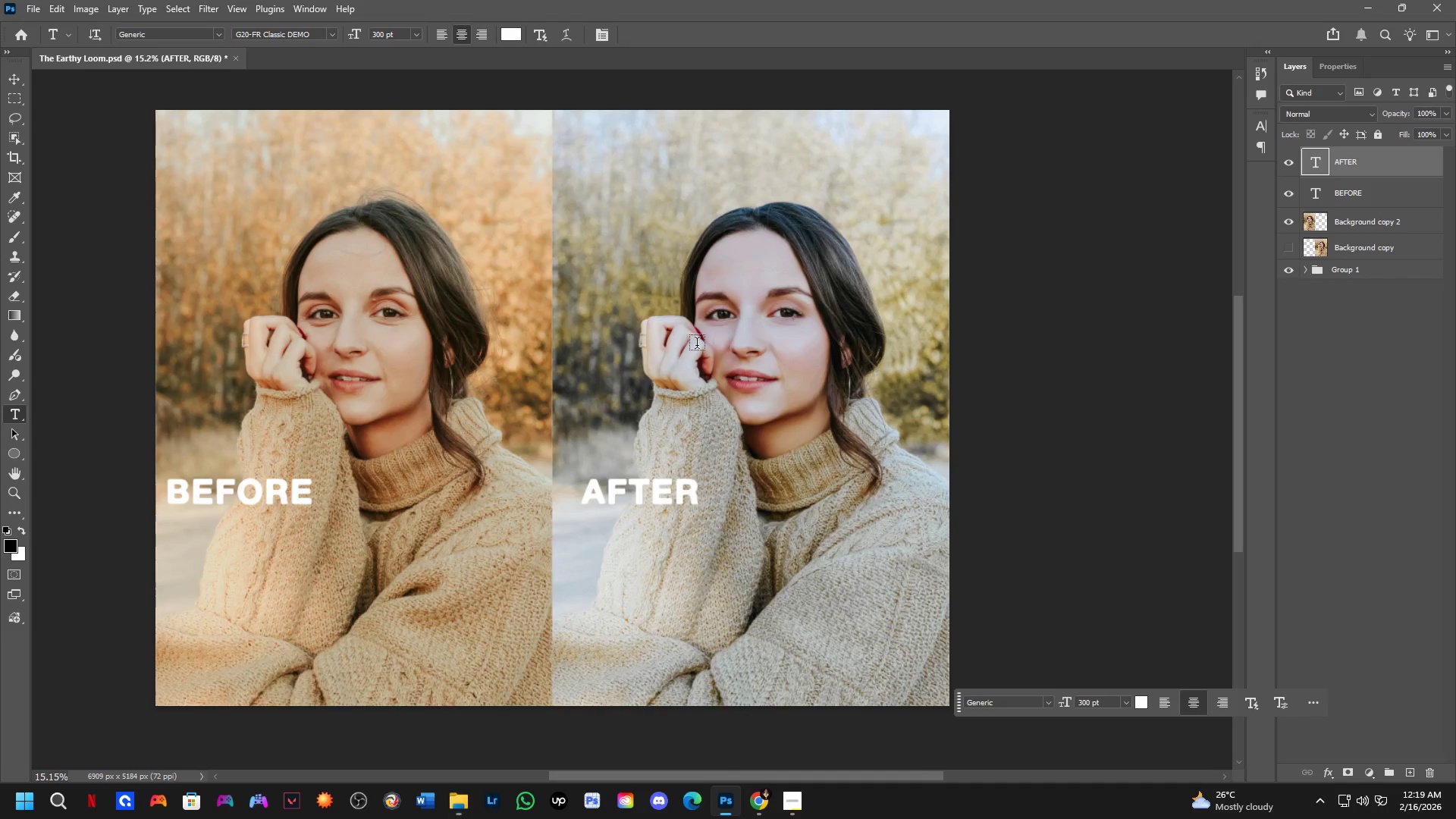 
hold_key(key=Space, duration=0.48)
 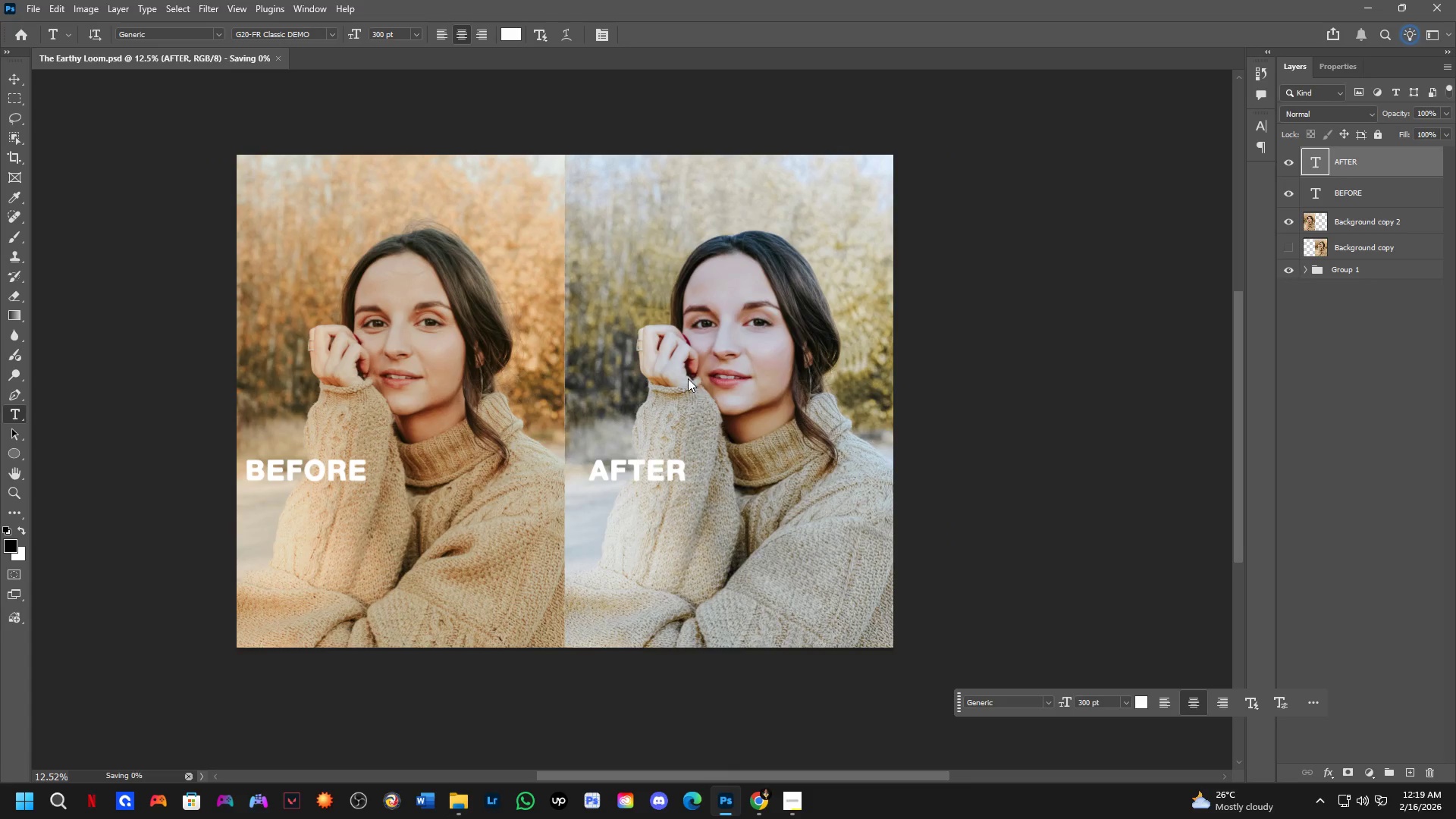 
left_click_drag(start_coordinate=[700, 375], to_coordinate=[688, 378])
 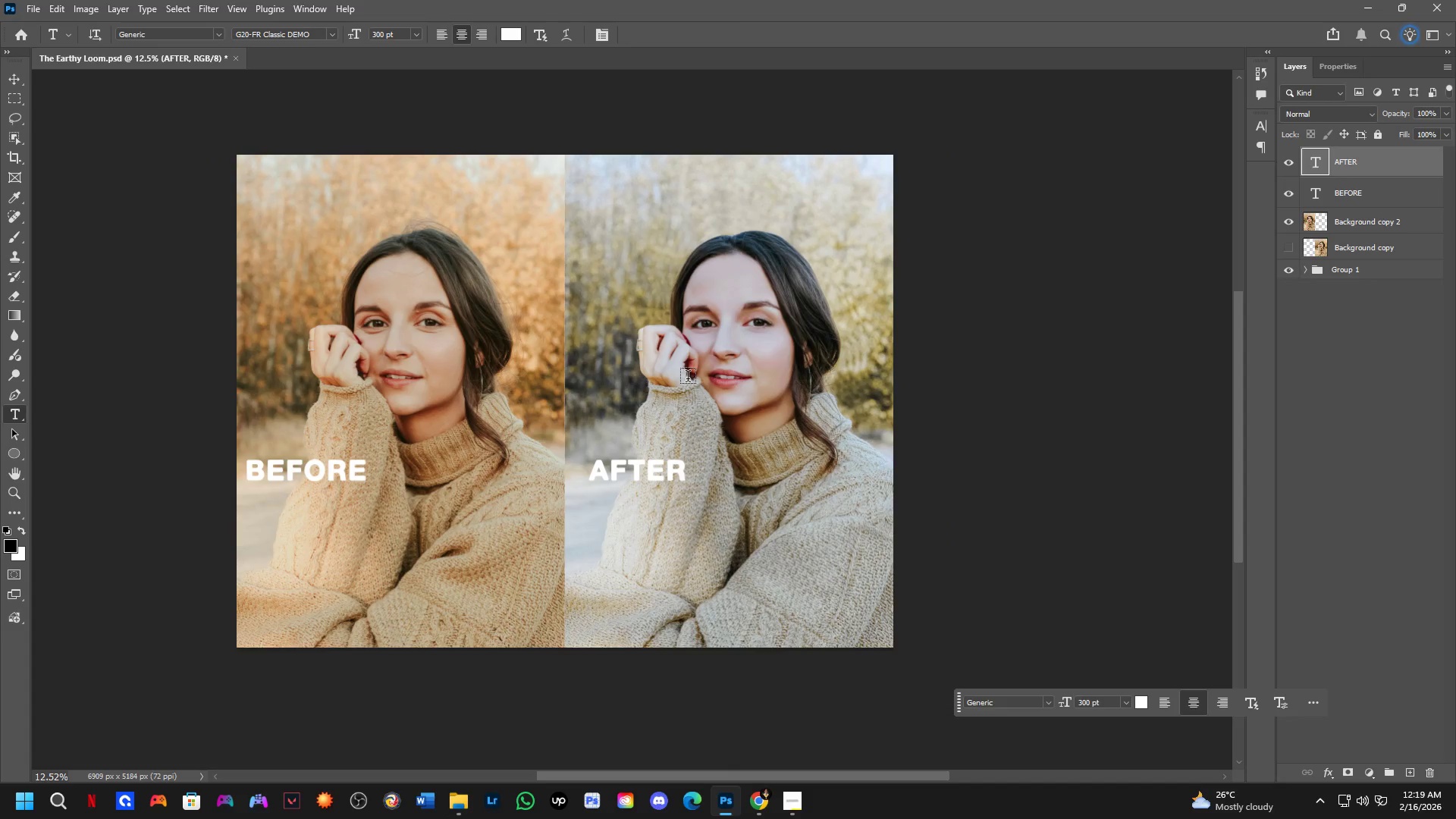 
scroll: coordinate [695, 345], scroll_direction: down, amount: 2.0
 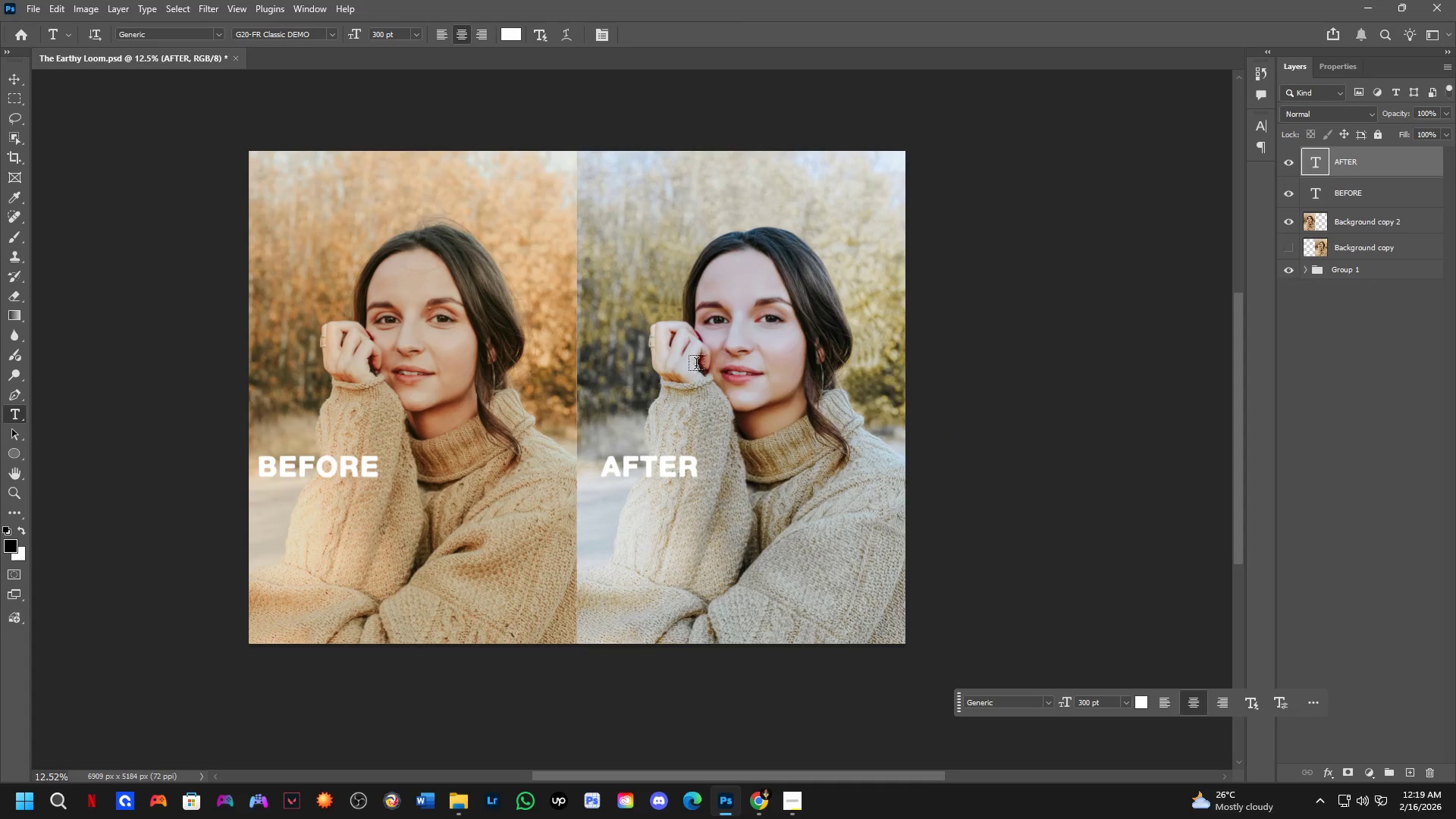 
key(Control+S)
 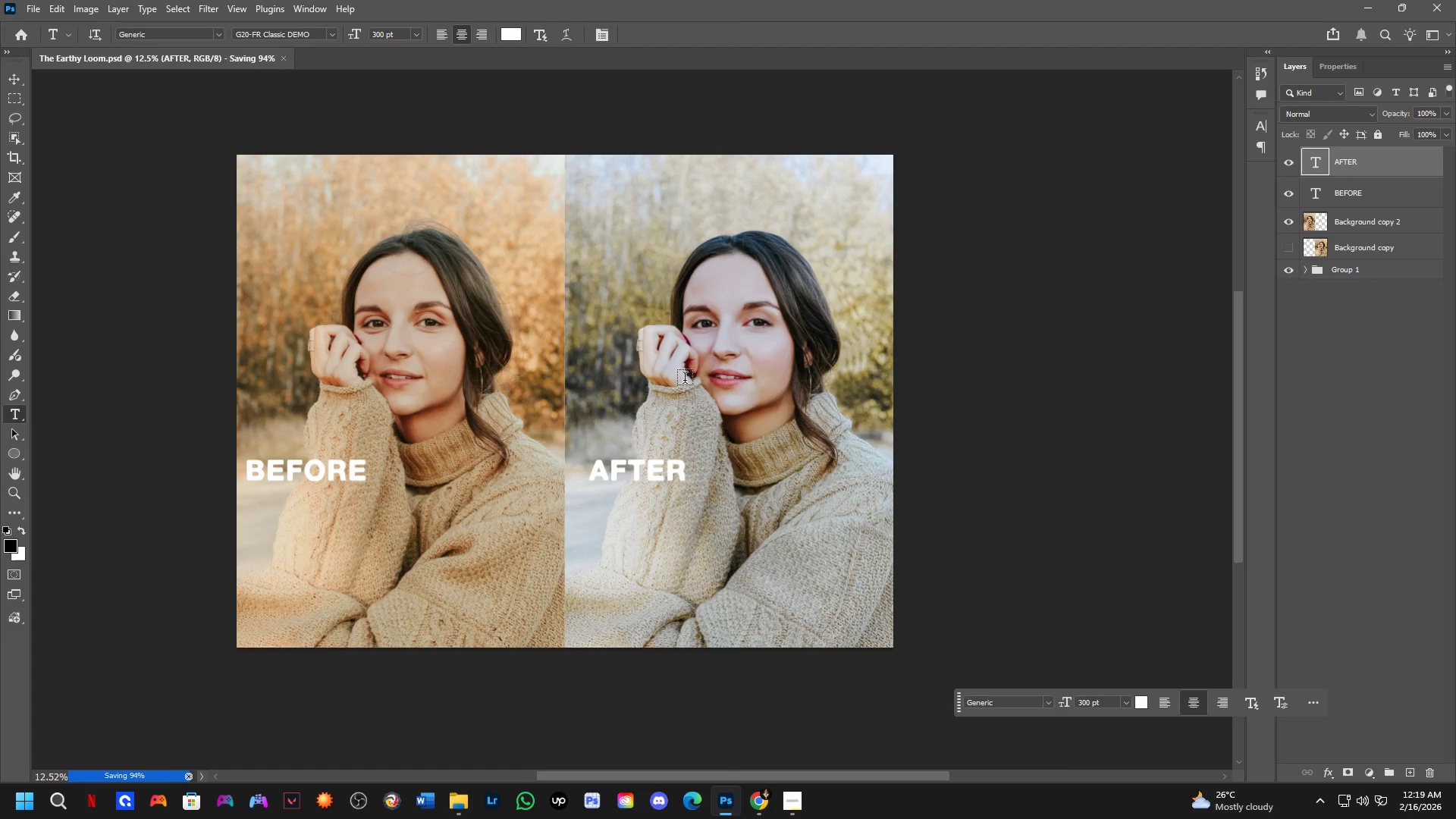 
key(Alt+AltLeft)
 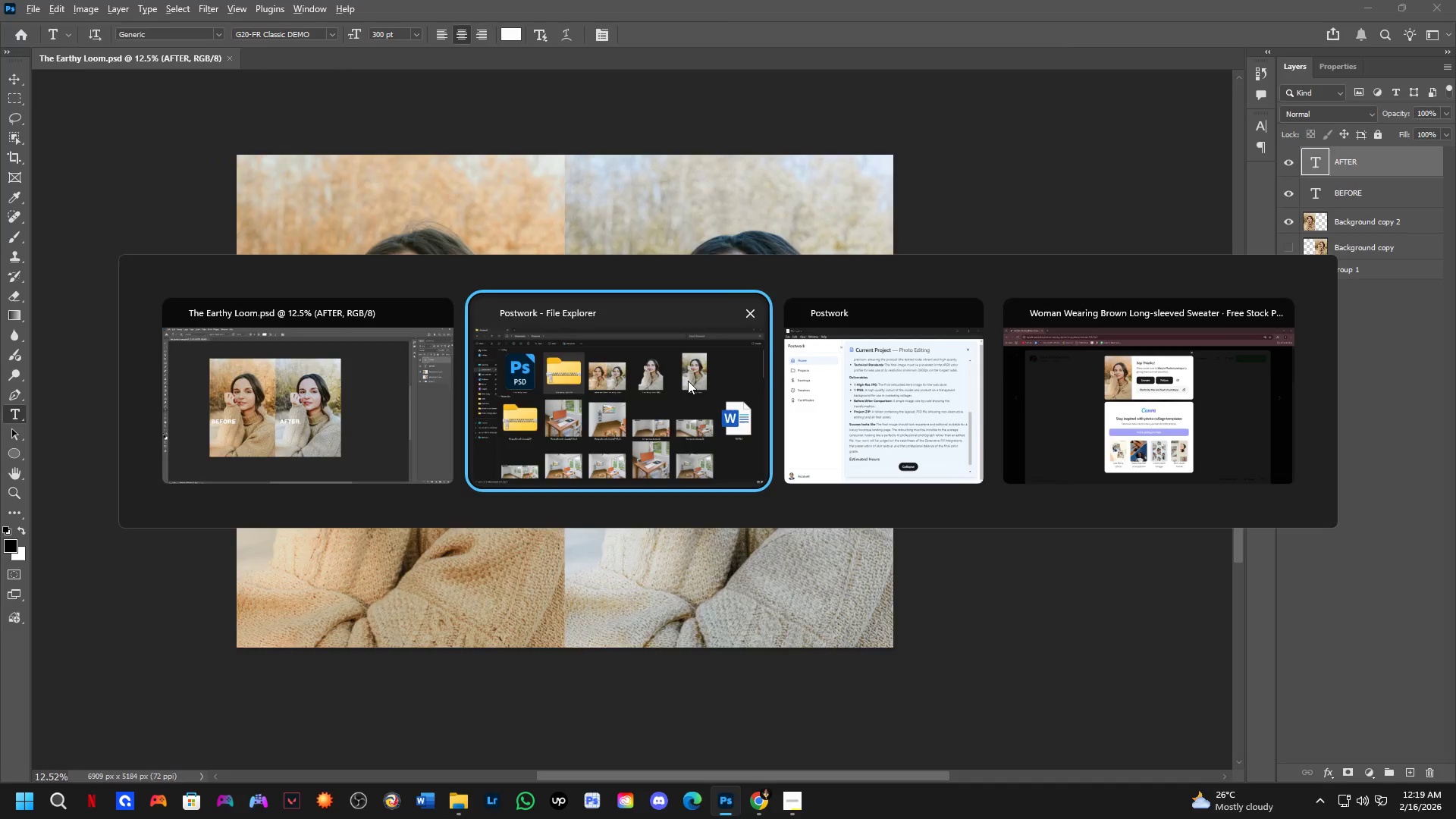 
key(Tab)
 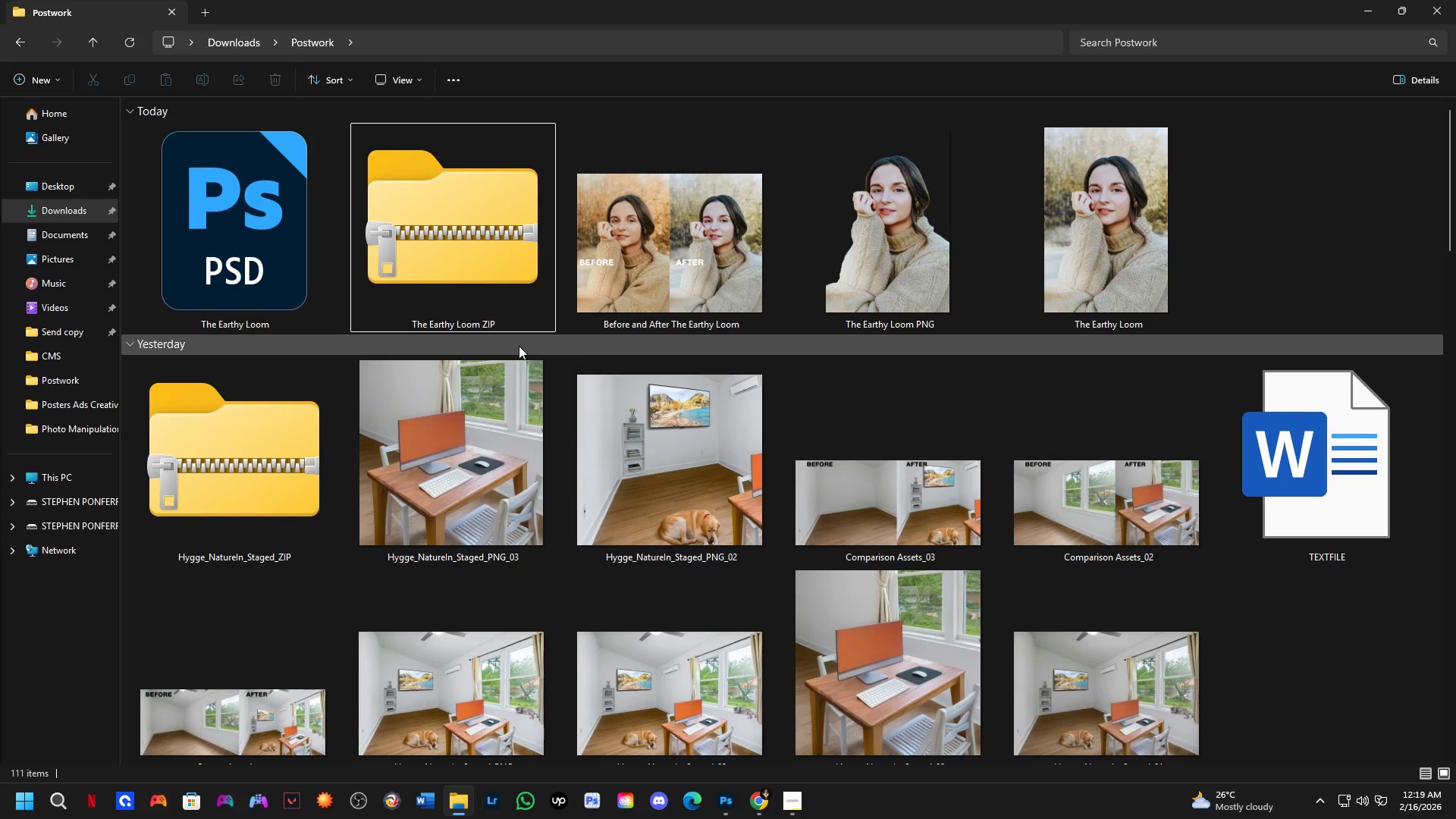 
left_click([511, 268])
 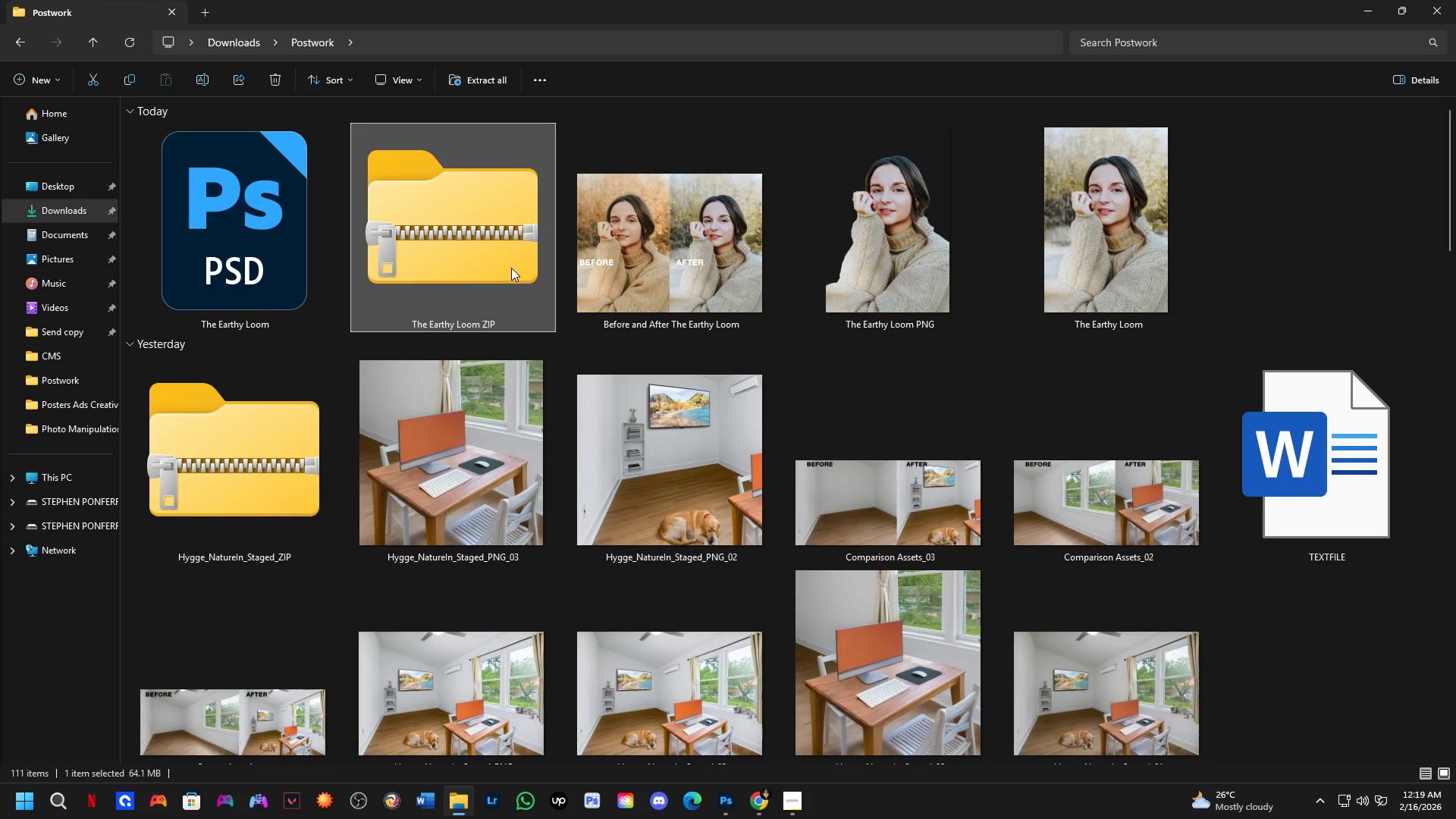 
key(Control+D)
 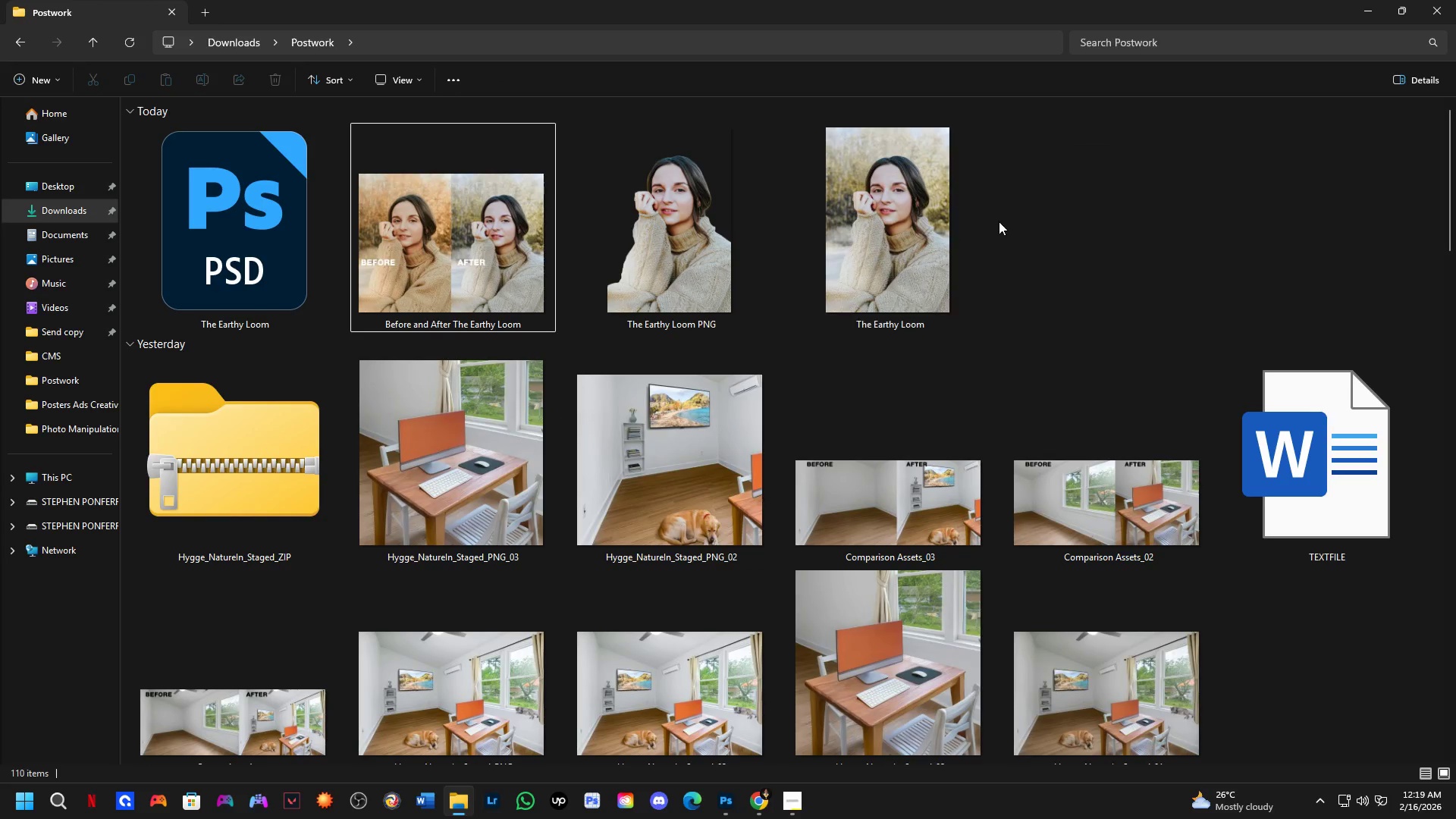 
left_click_drag(start_coordinate=[1019, 213], to_coordinate=[287, 256])
 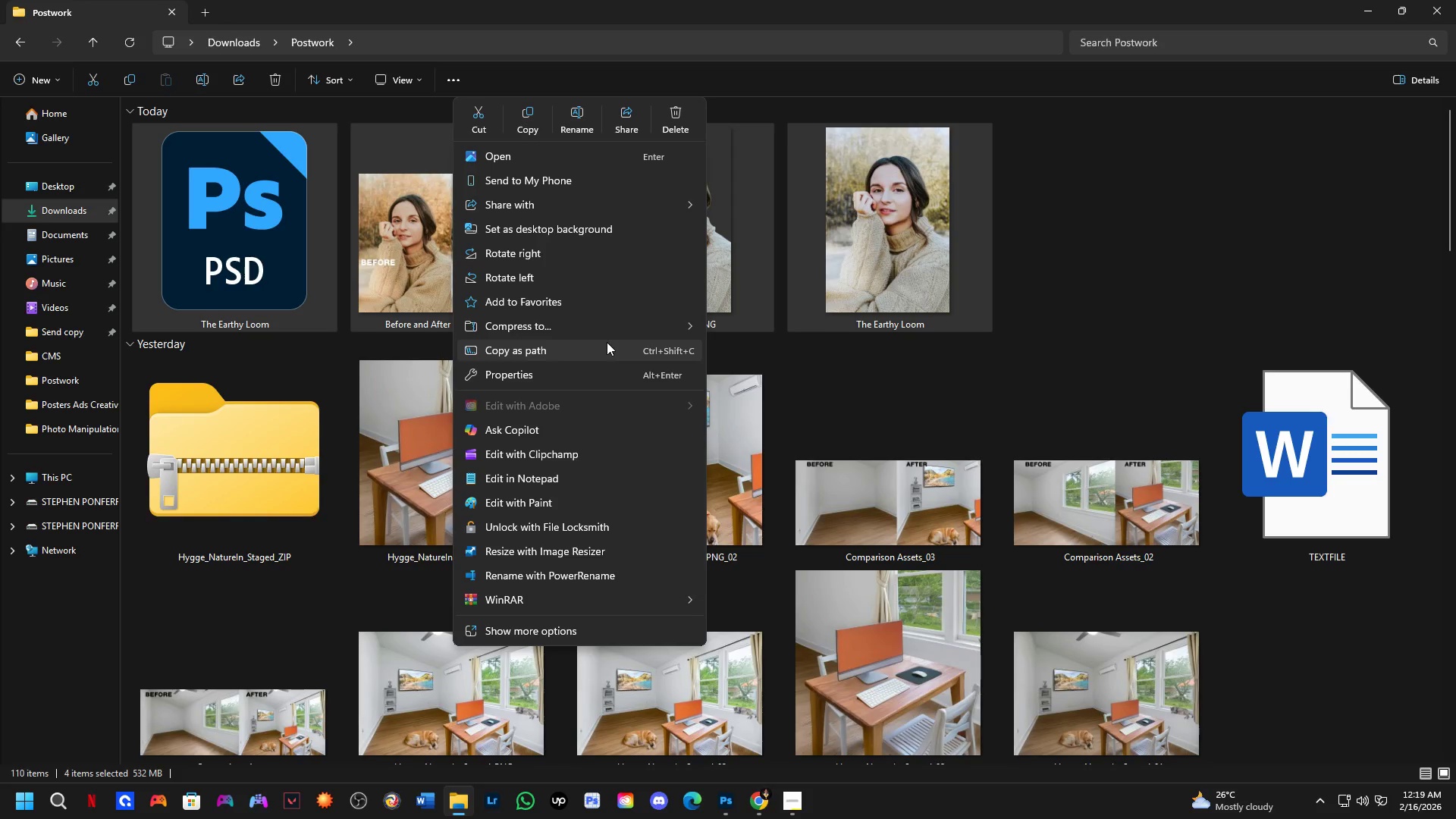 
wait(16.72)
 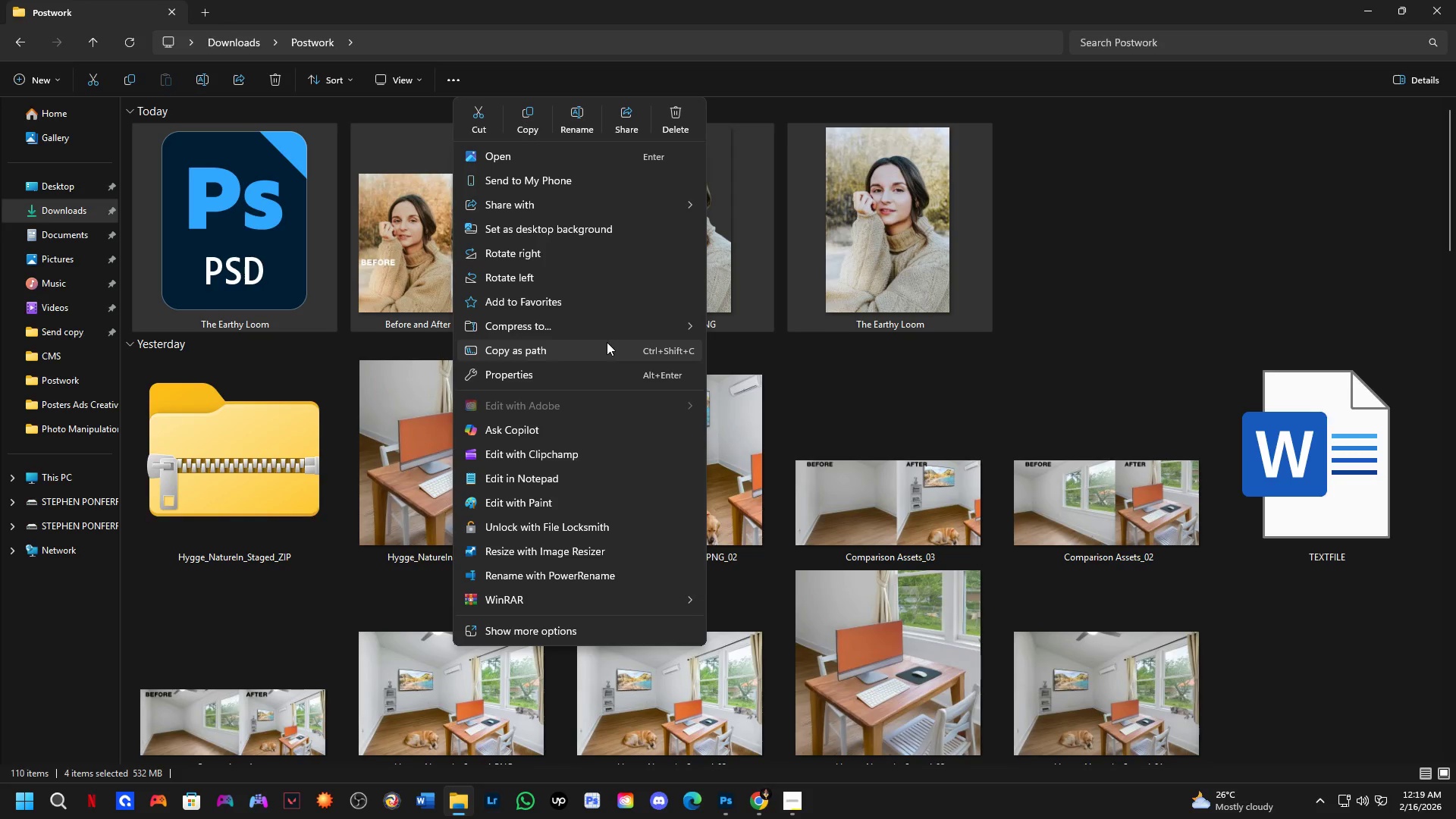 
mouse_move([599, 326])
 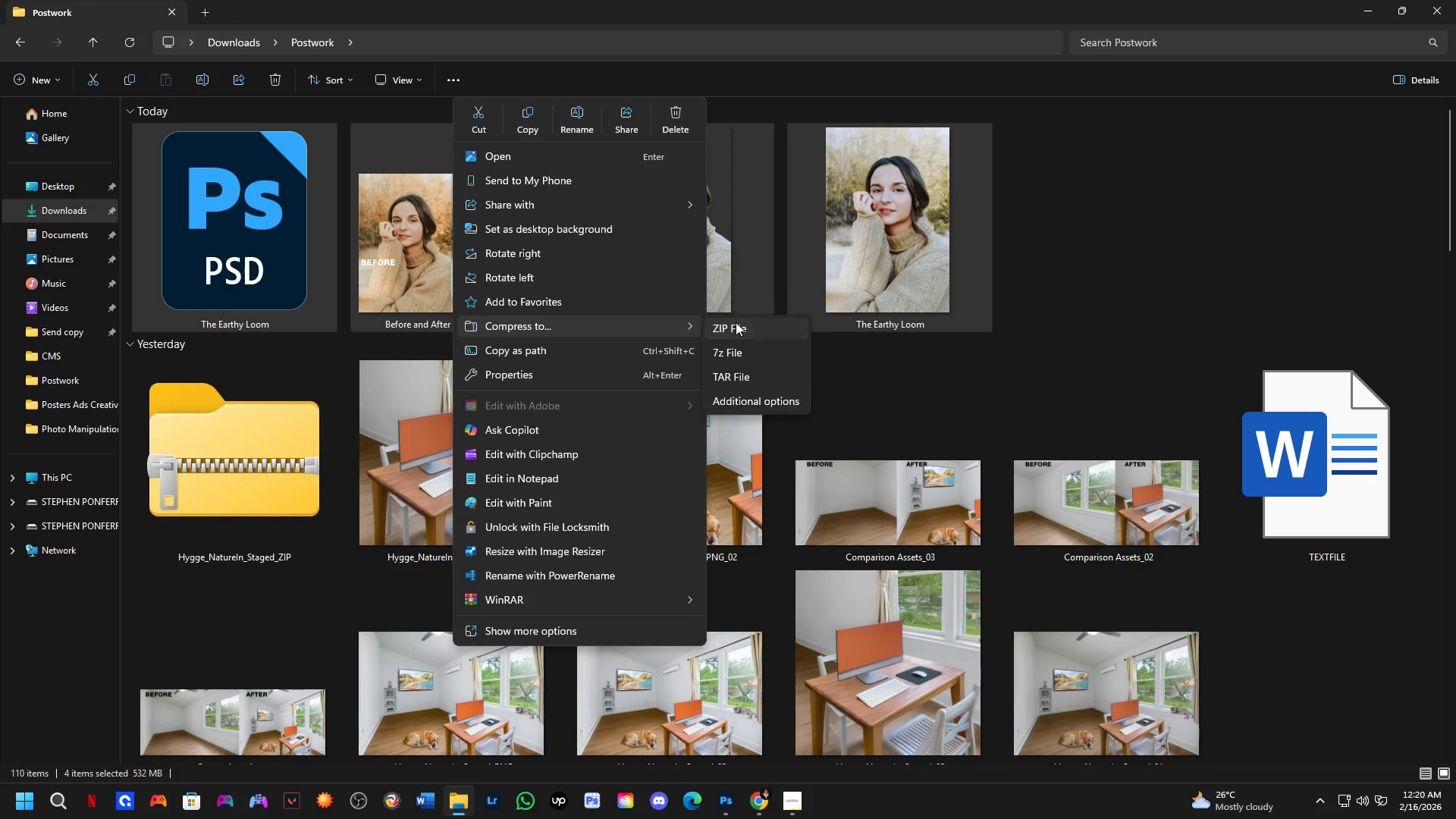 
left_click([736, 322])
 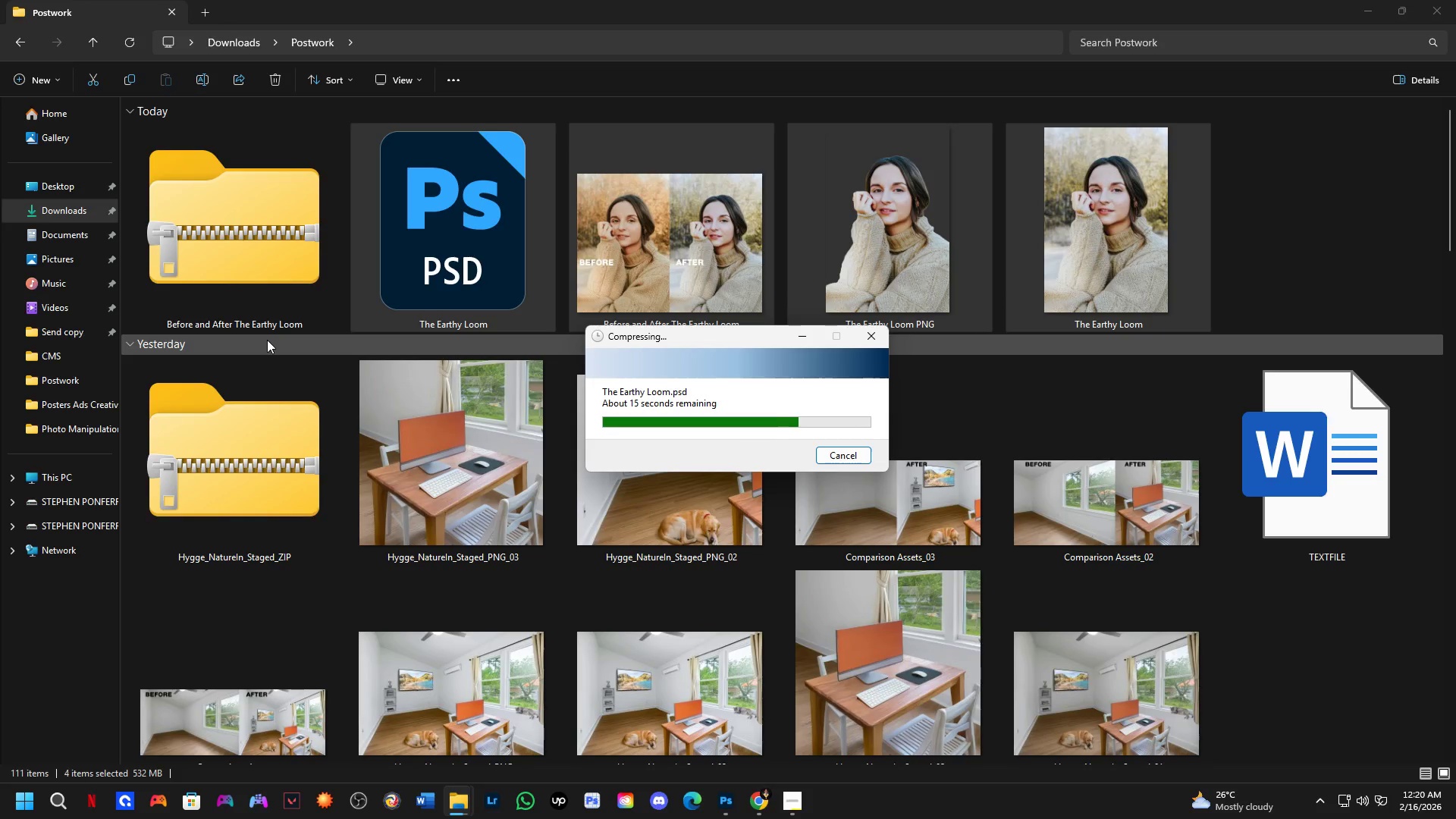 
wait(16.34)
 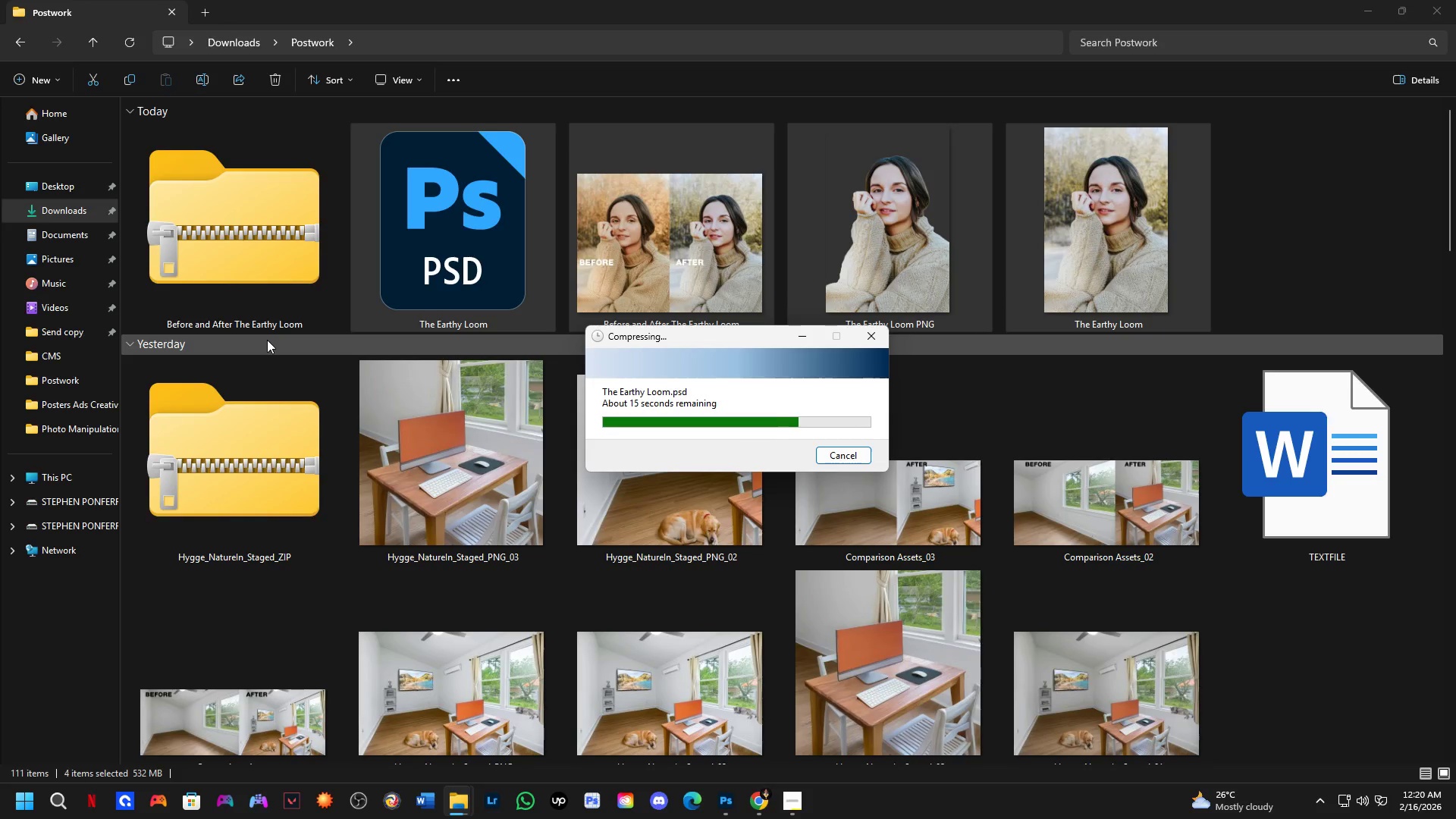 
key(ArrowRight)
 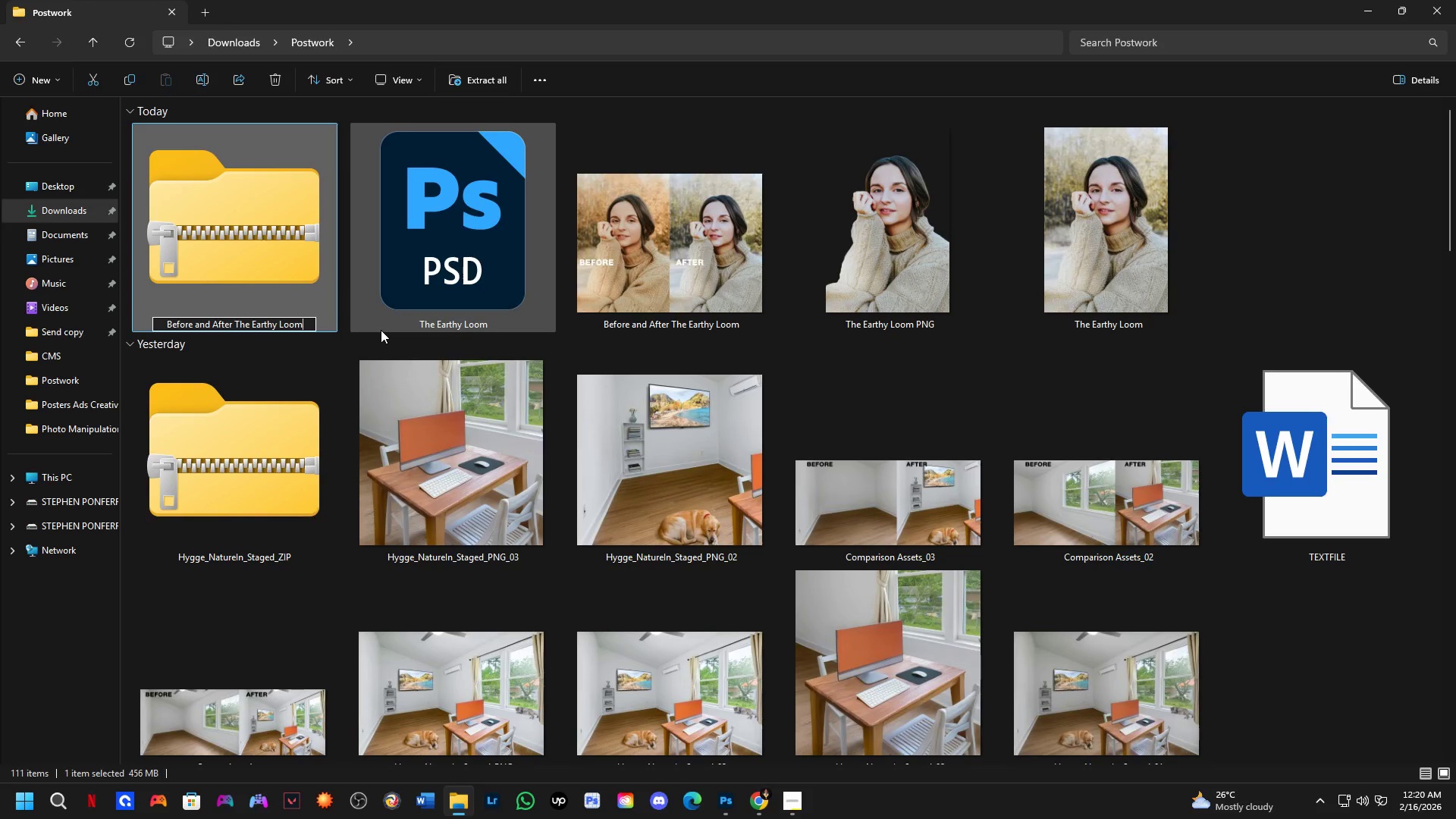 
key(ArrowLeft)
 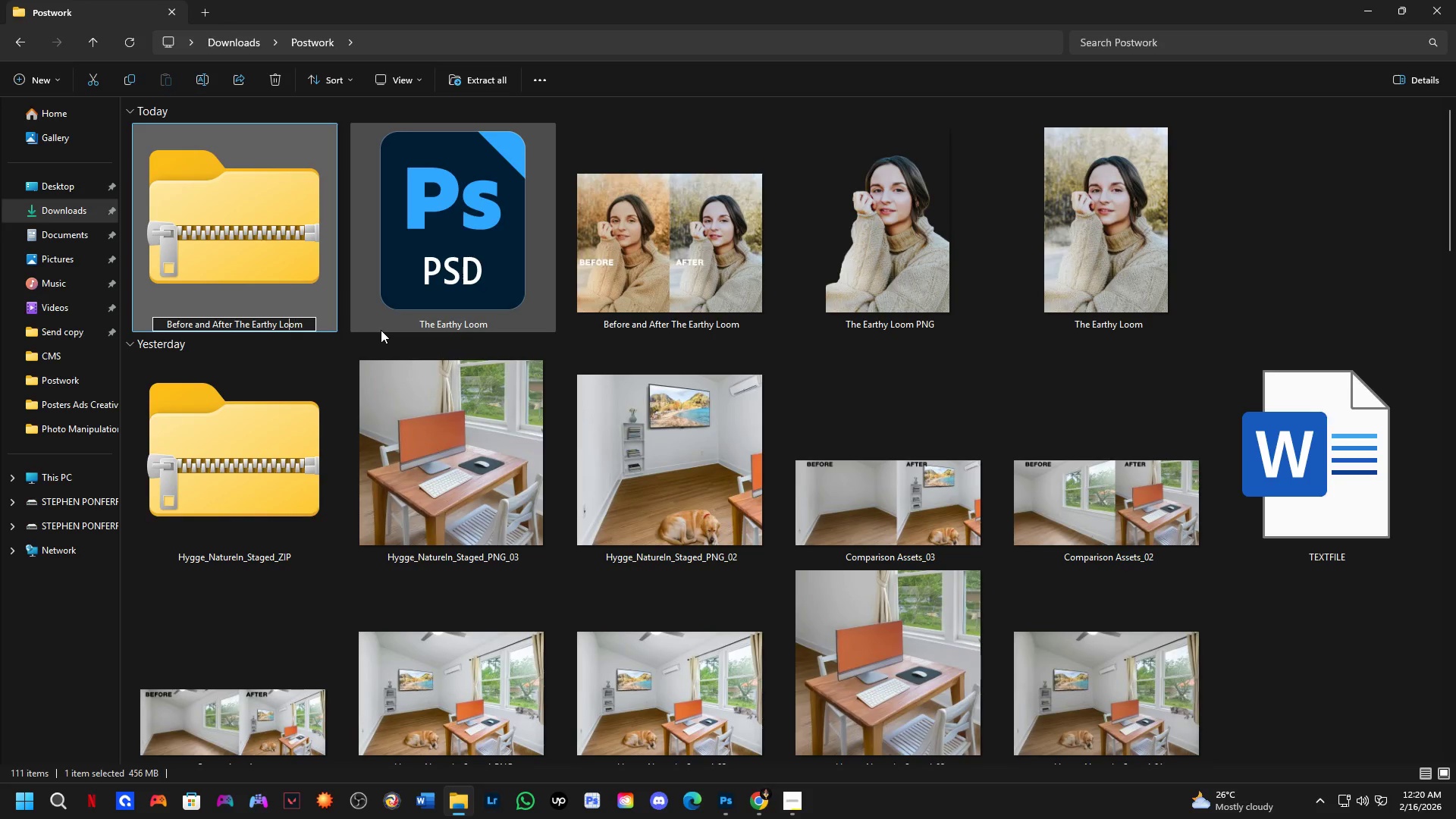 
key(ArrowLeft)
 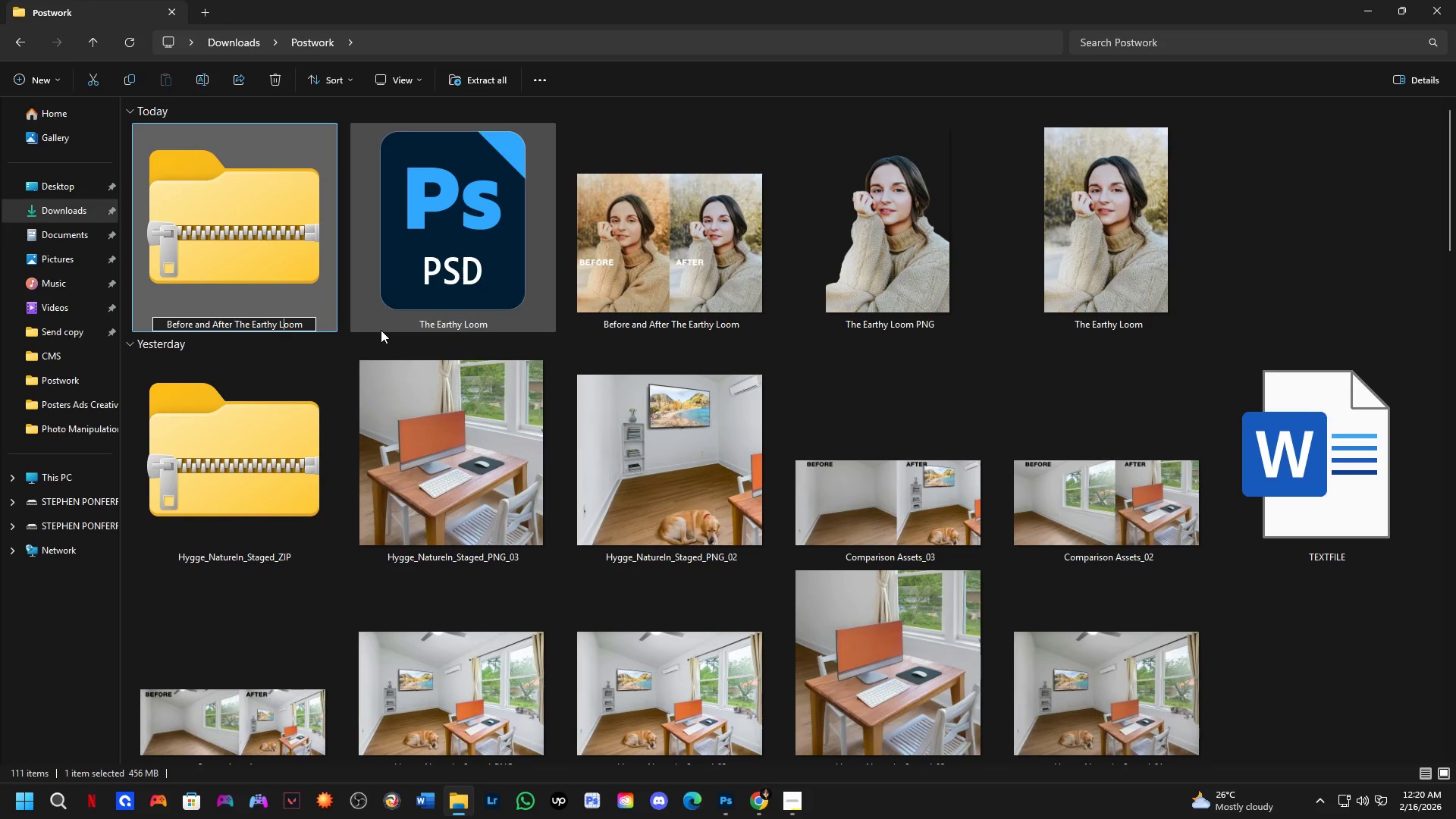 
key(ArrowLeft)
 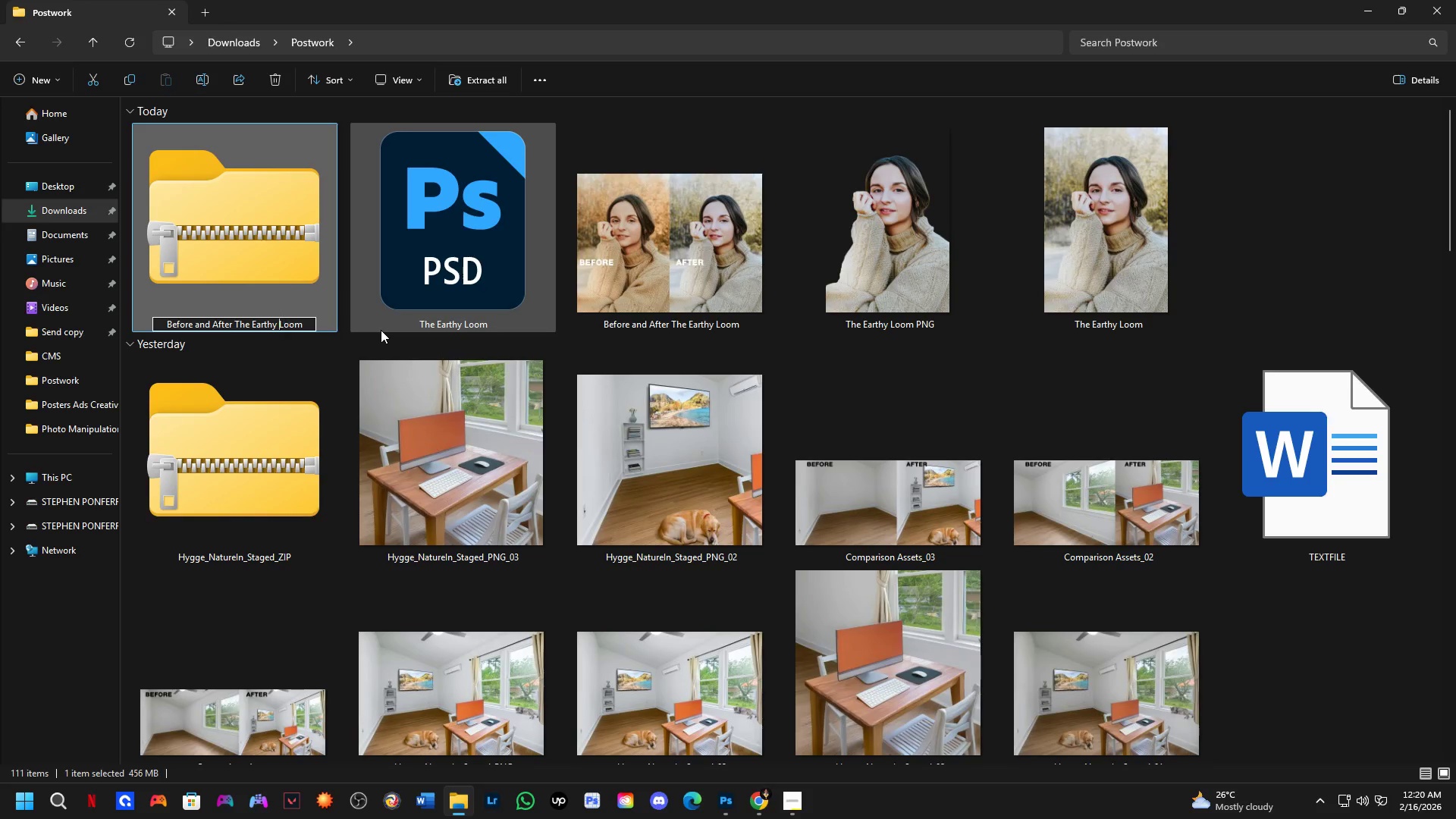 
key(ArrowLeft)
 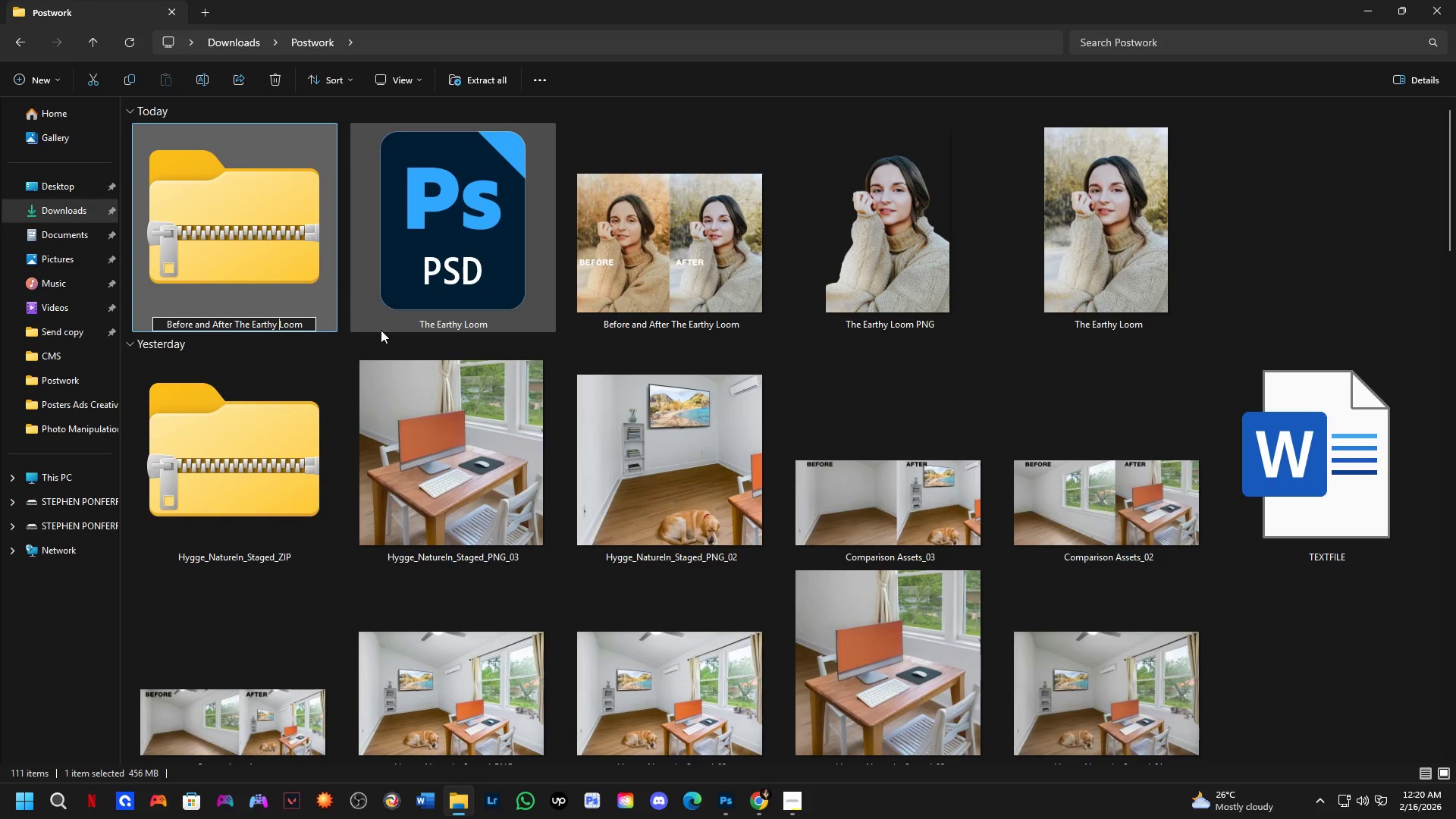 
key(ArrowLeft)
 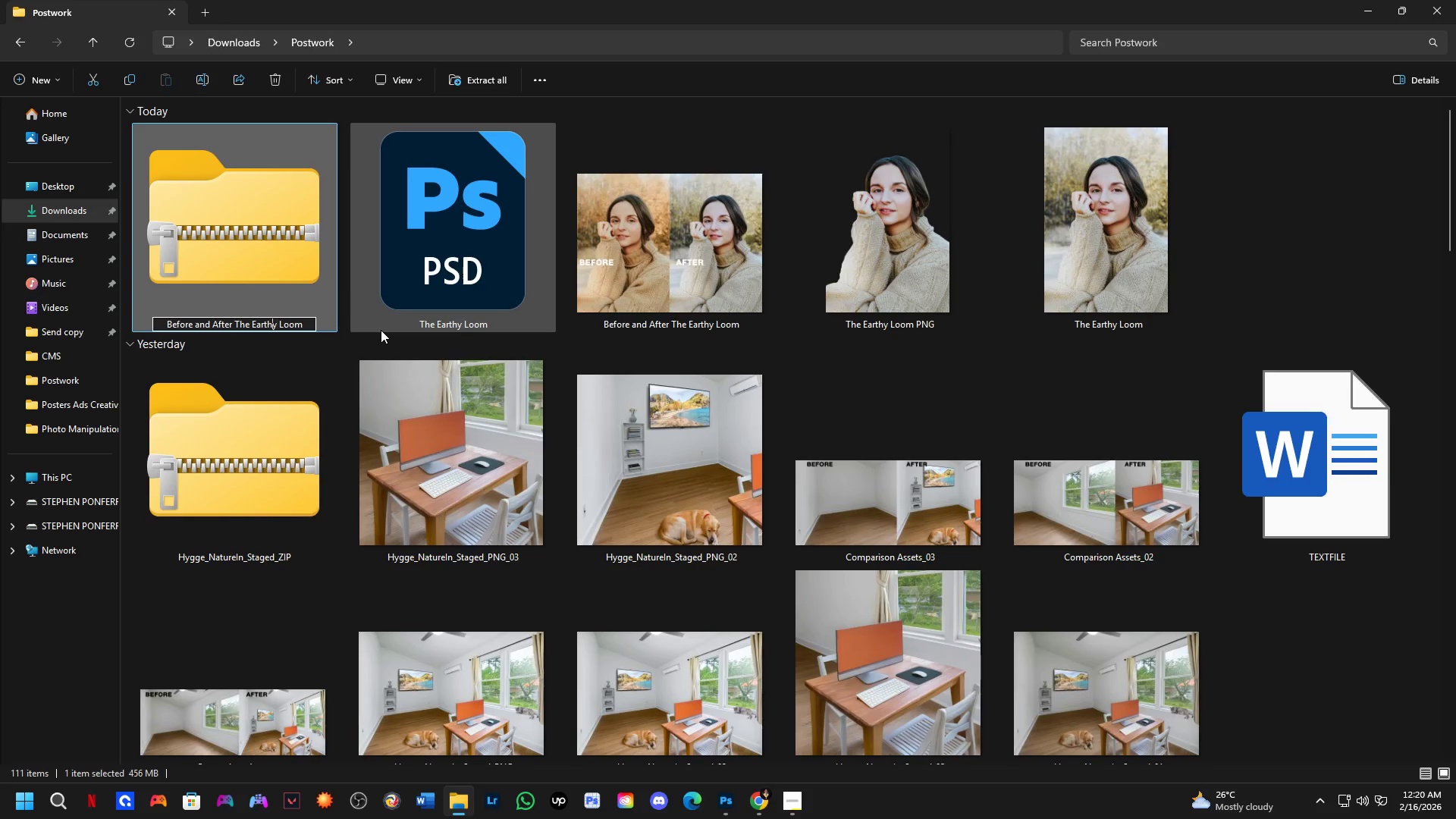 
key(ArrowLeft)
 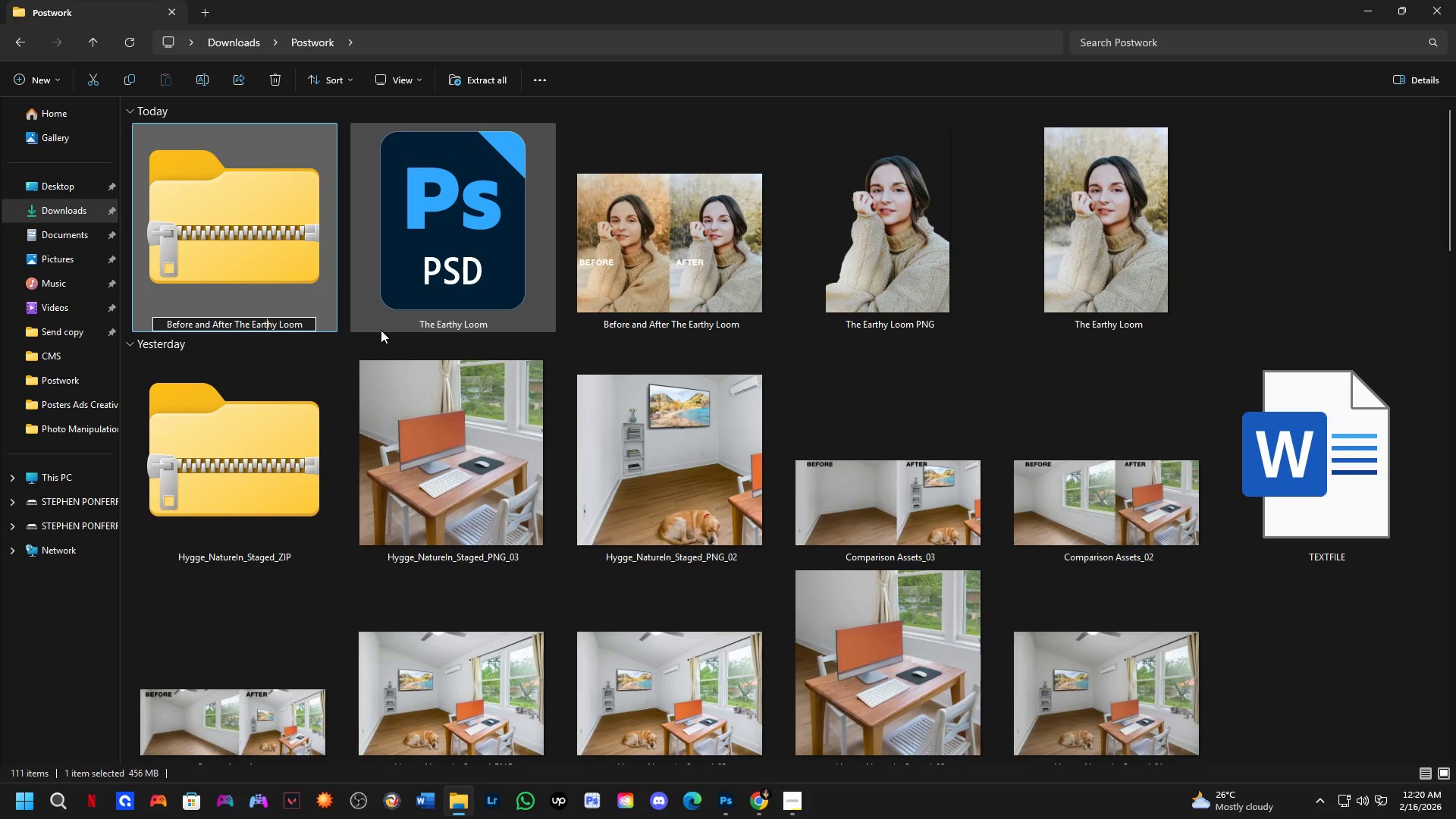 
key(ArrowLeft)
 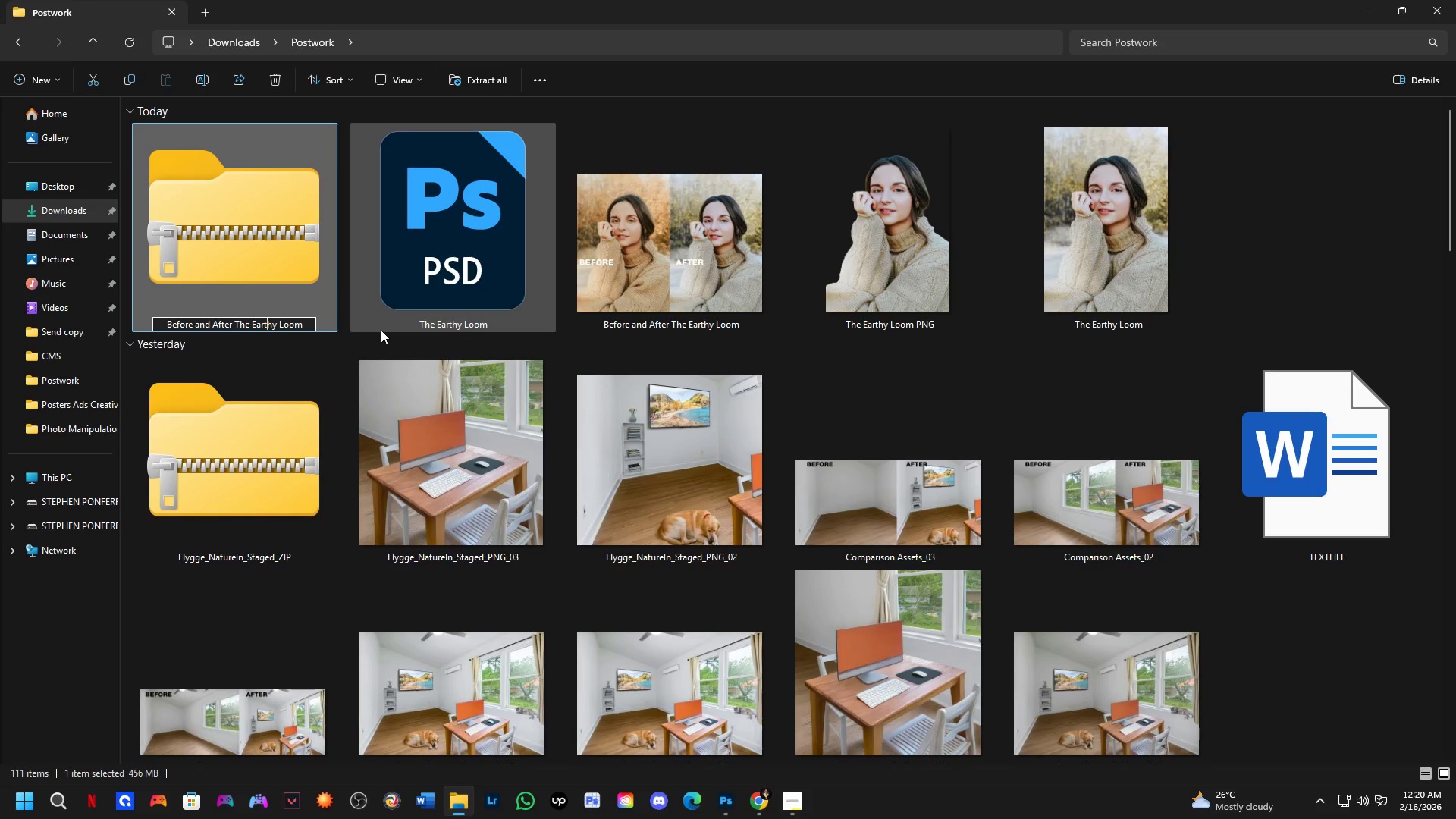 
key(ArrowLeft)
 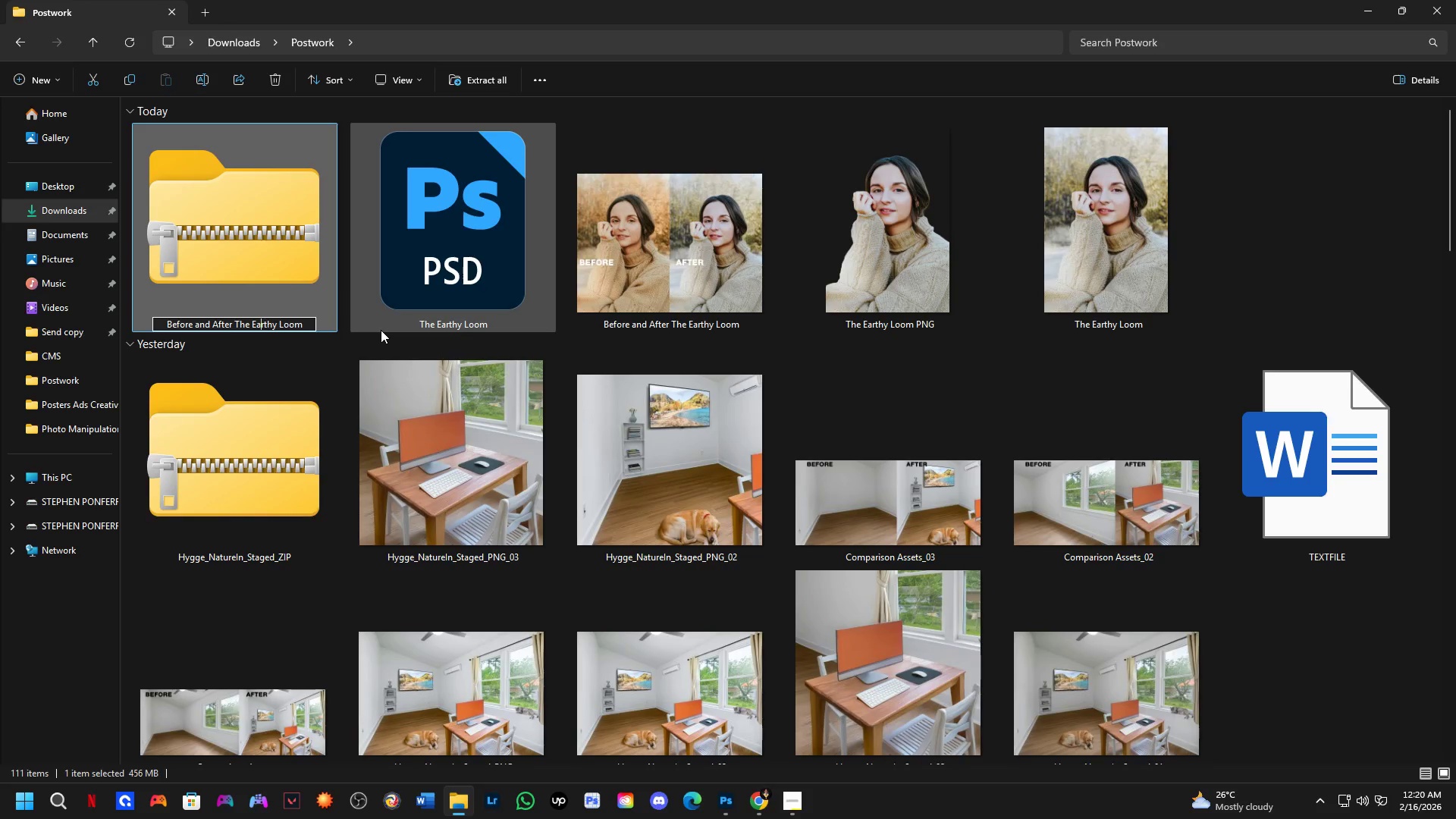 
key(ArrowLeft)
 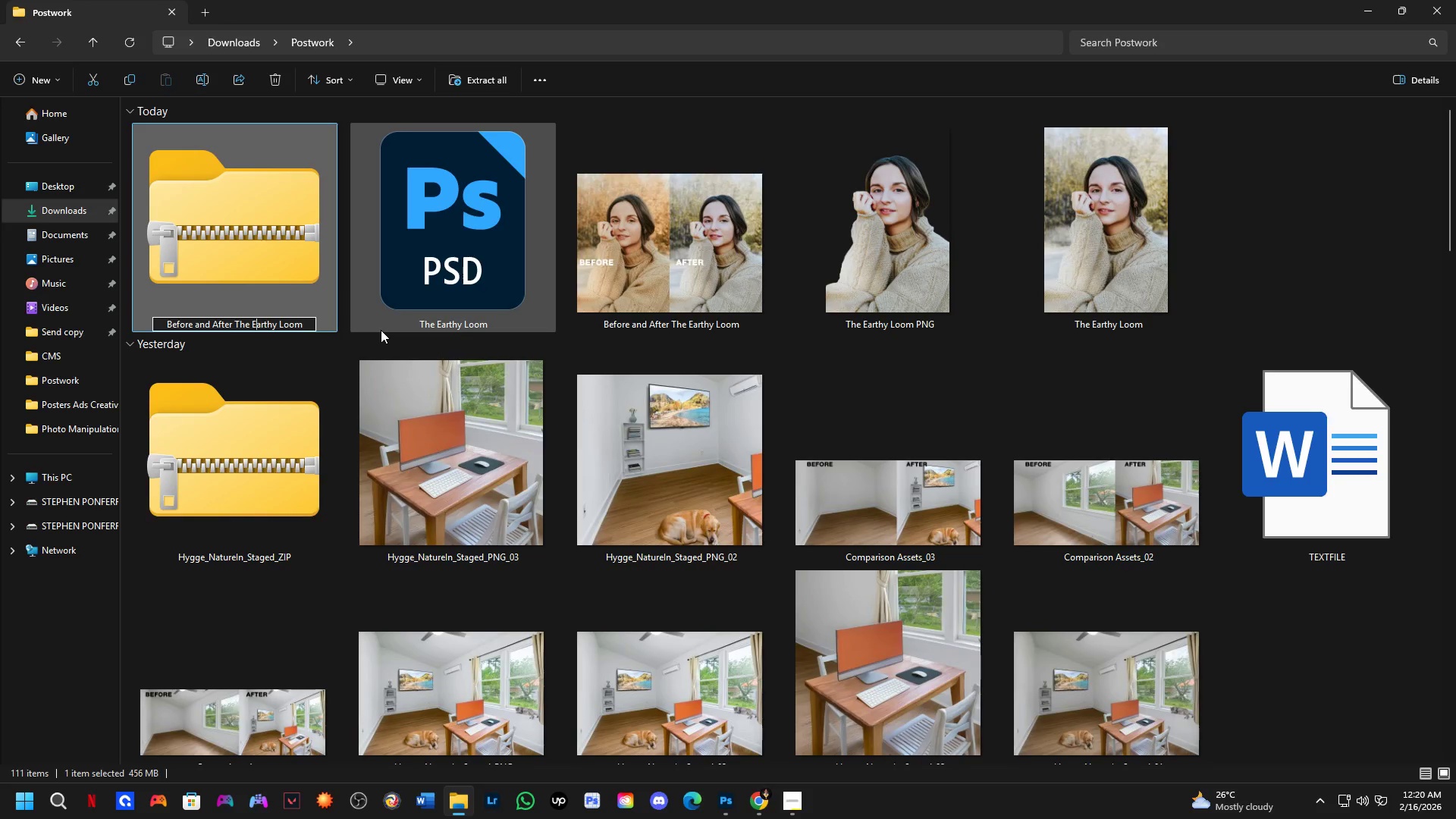 
key(ArrowLeft)
 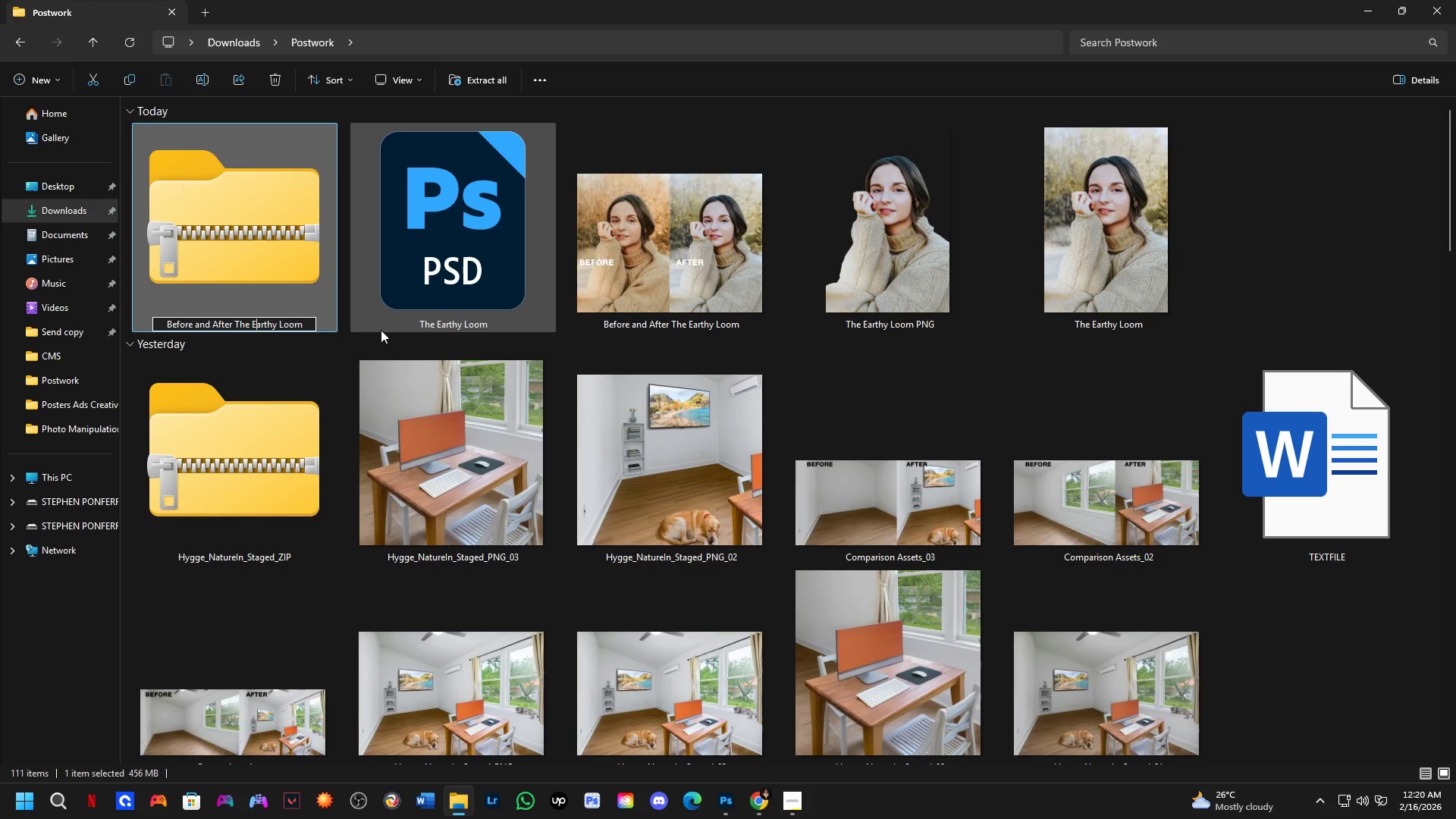 
key(ArrowLeft)
 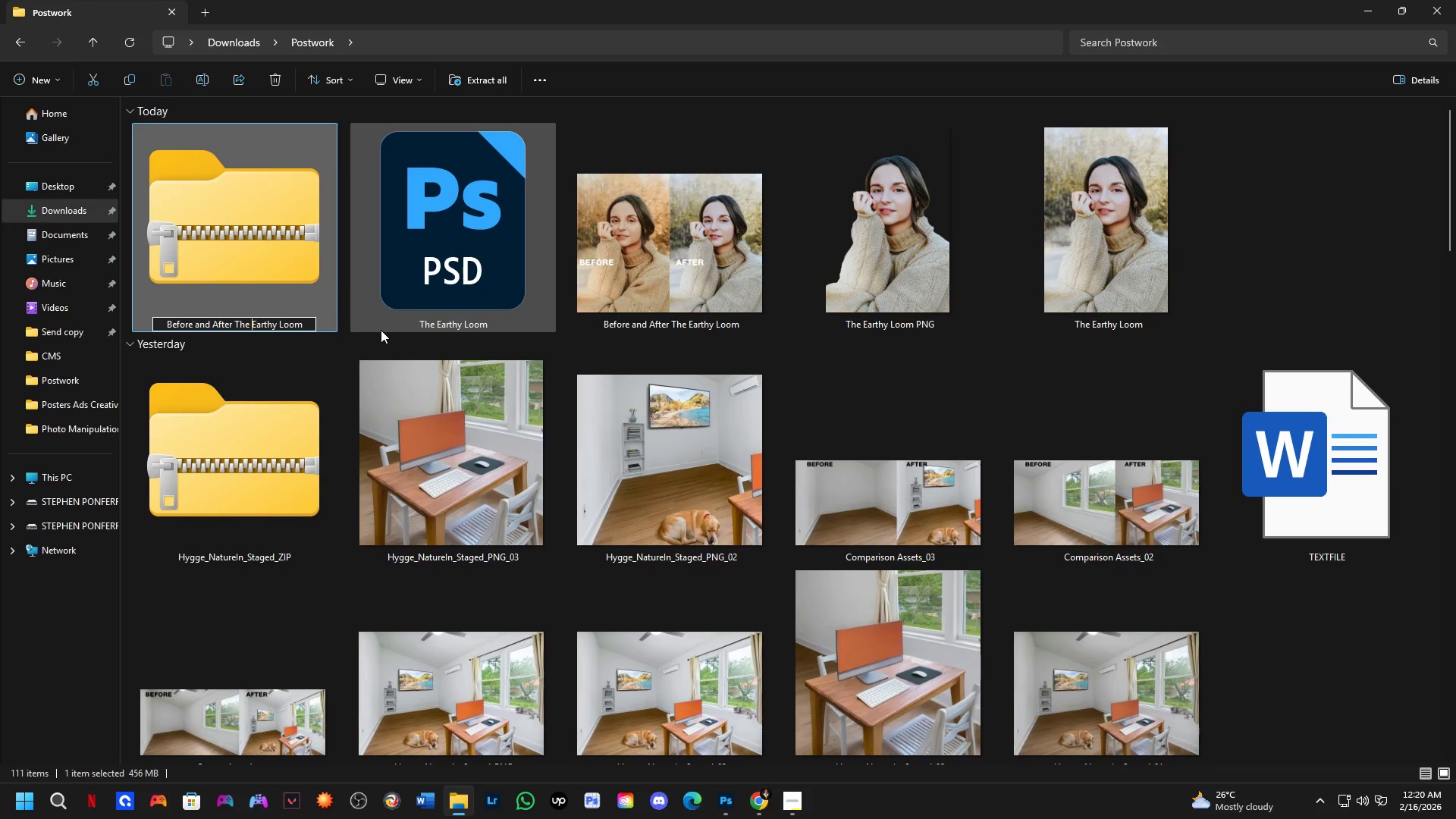 
key(ArrowLeft)
 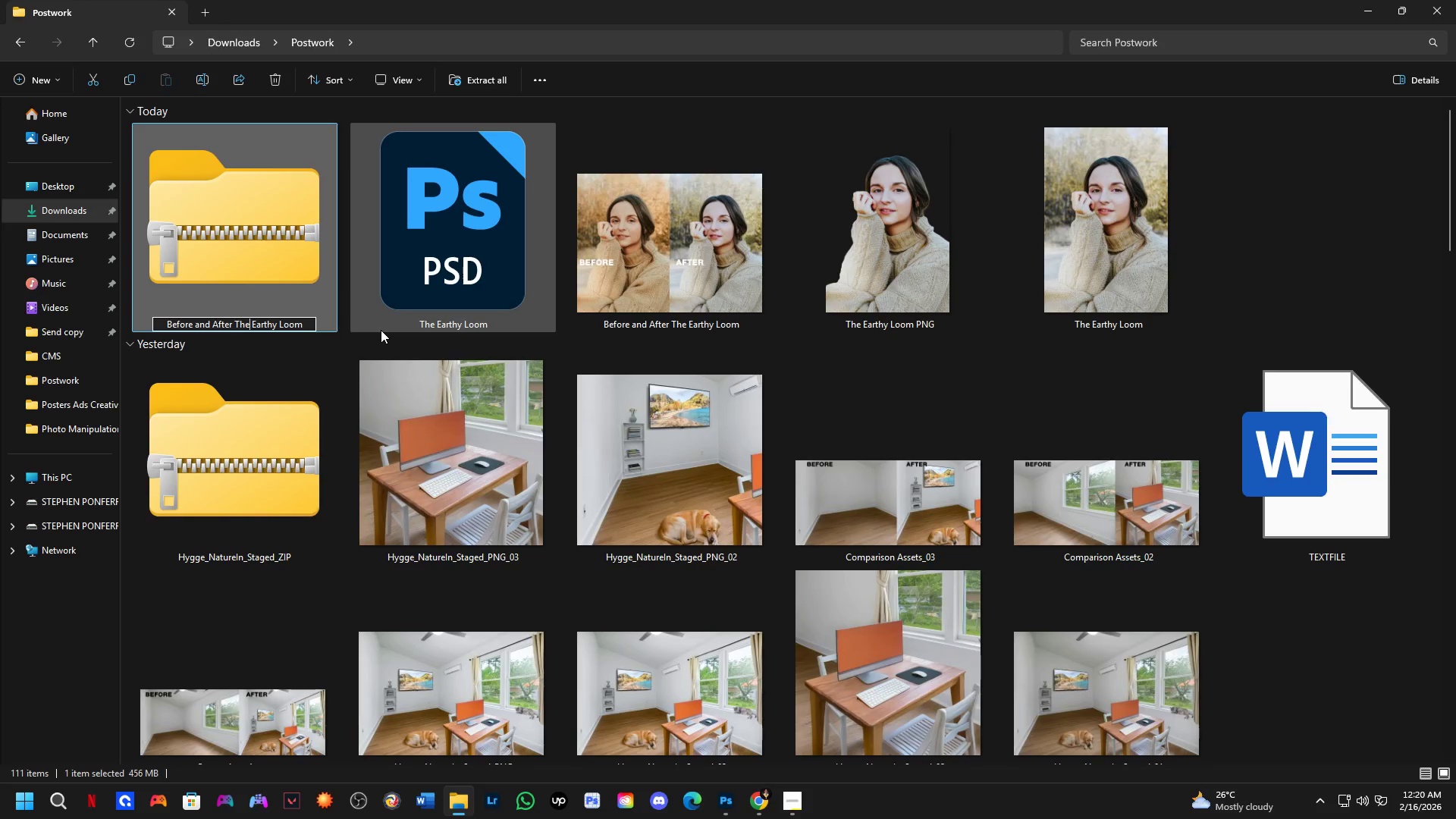 
key(ArrowLeft)
 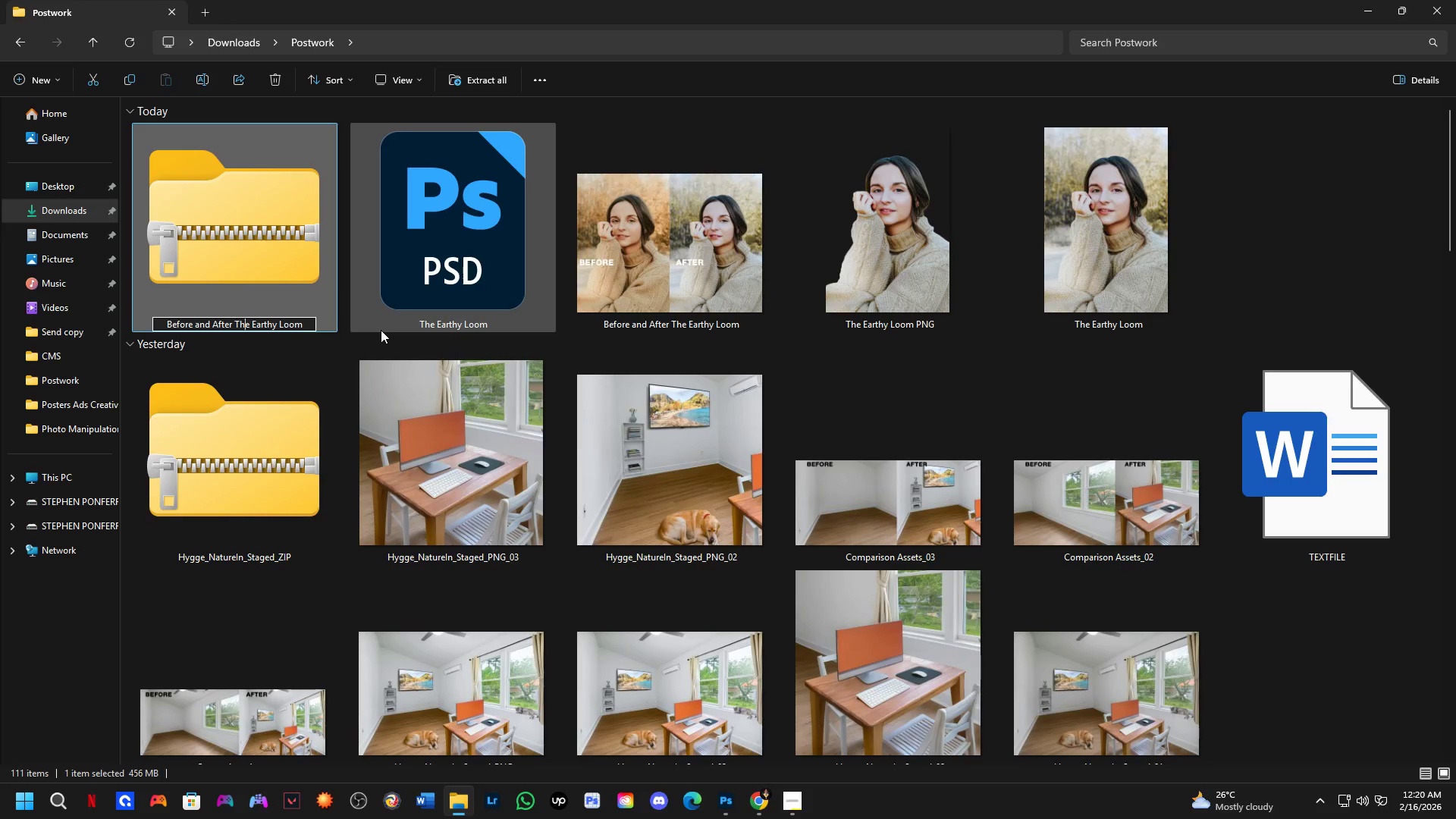 
key(ArrowLeft)
 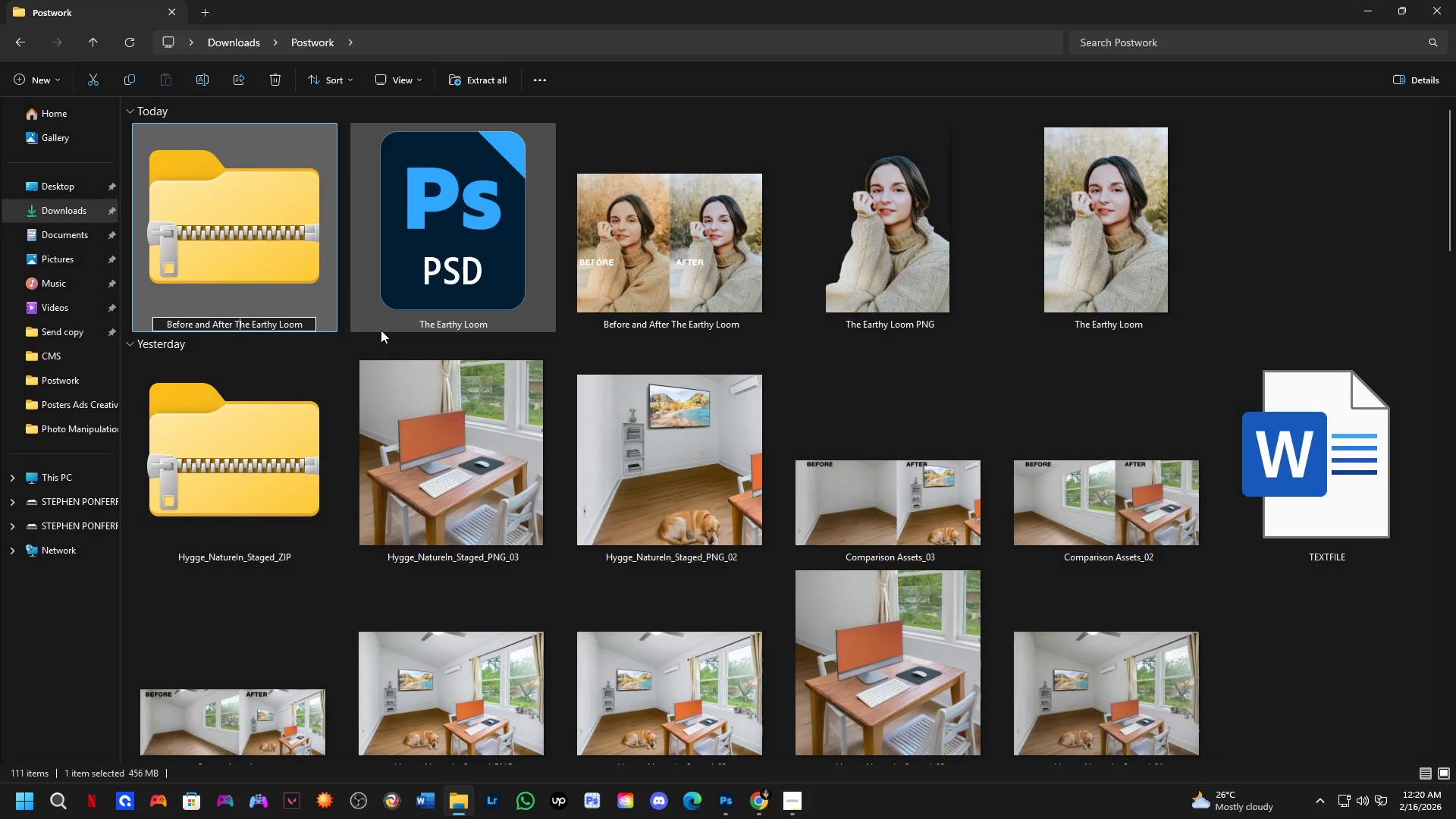 
key(ArrowLeft)
 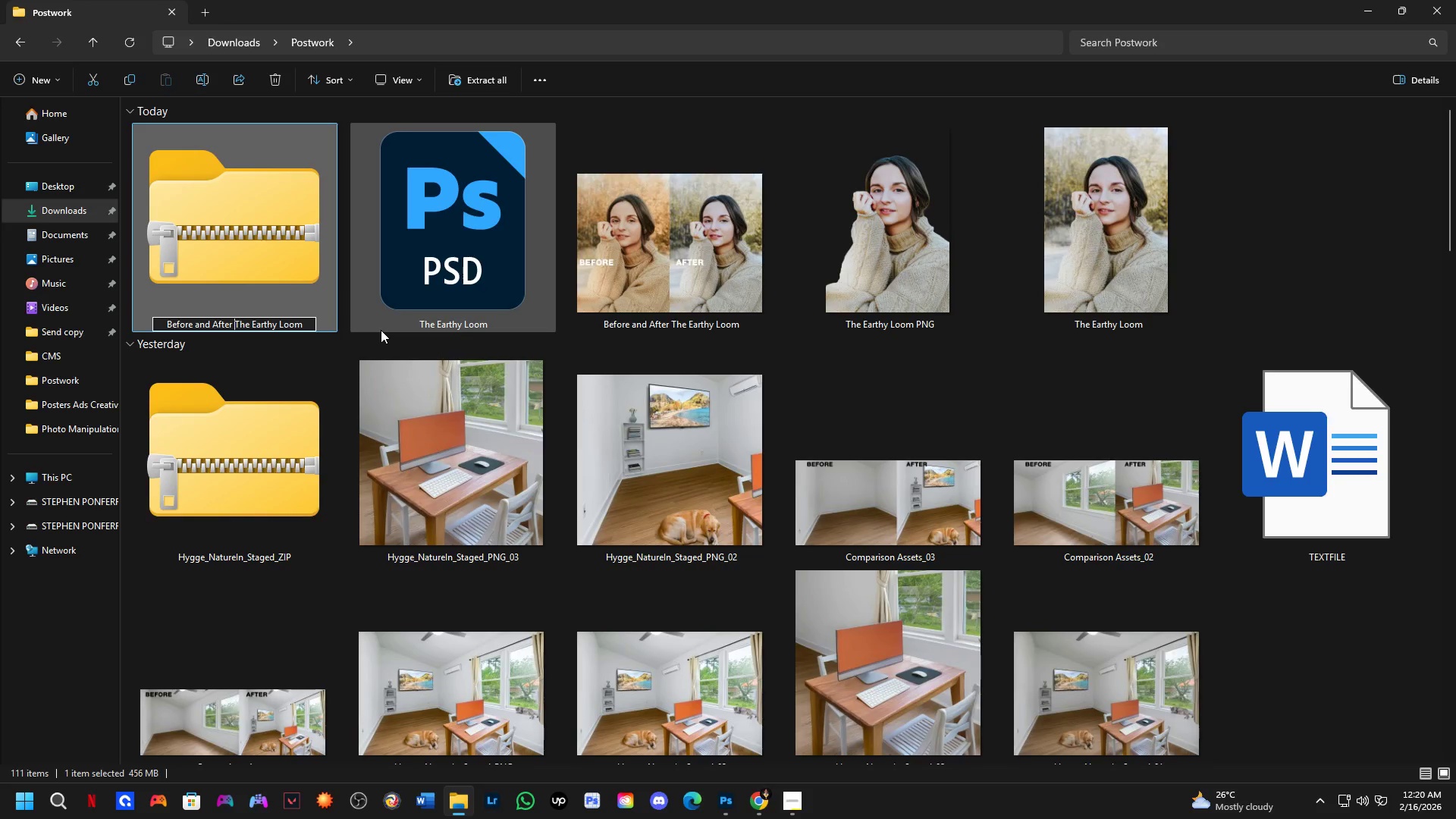 
key(Control+Shift+ArrowLeft)
 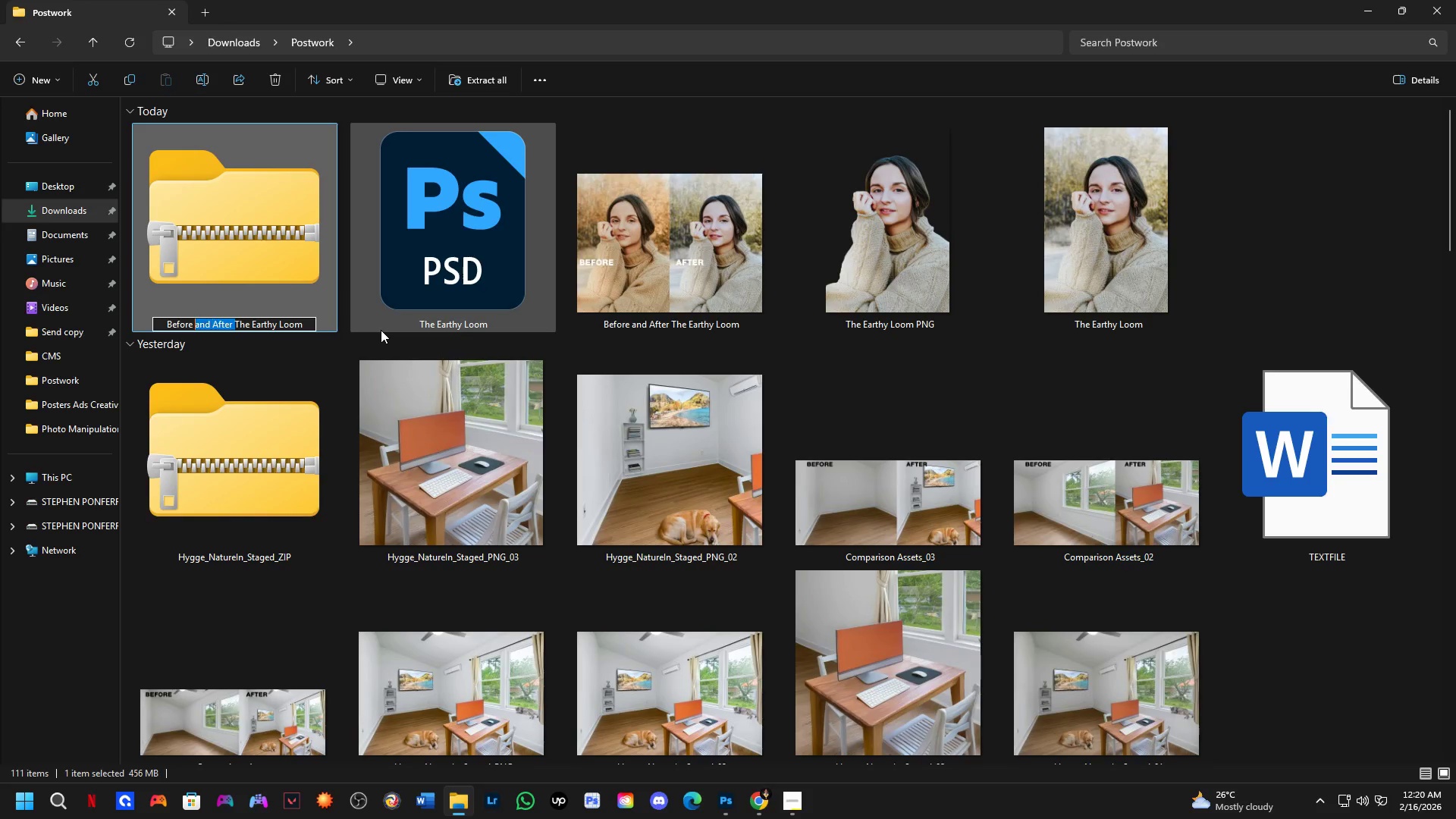 
key(Control+Shift+ArrowLeft)
 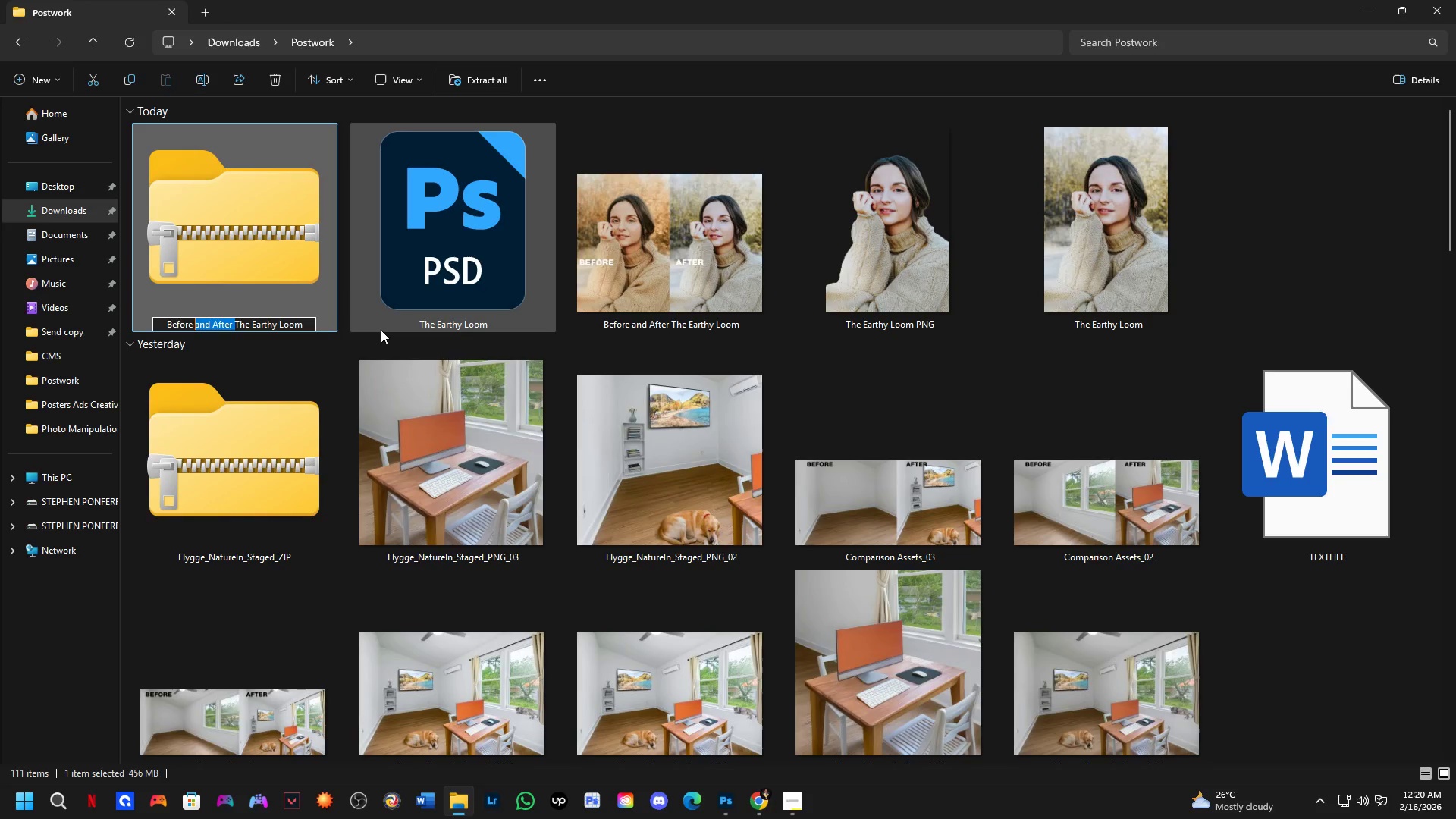 
key(Control+Shift+ArrowLeft)
 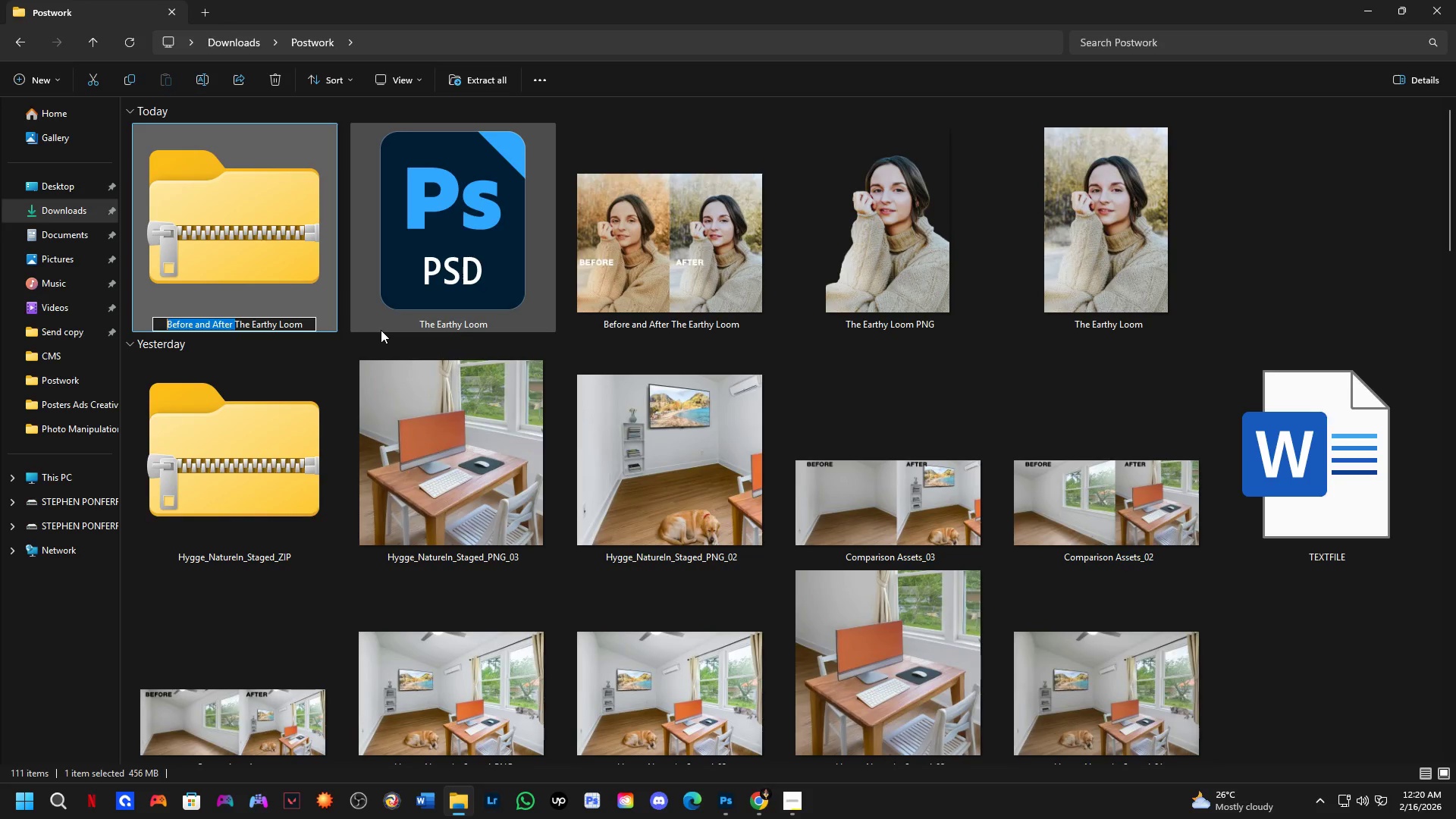 
key(Control+Shift+ArrowUp)
 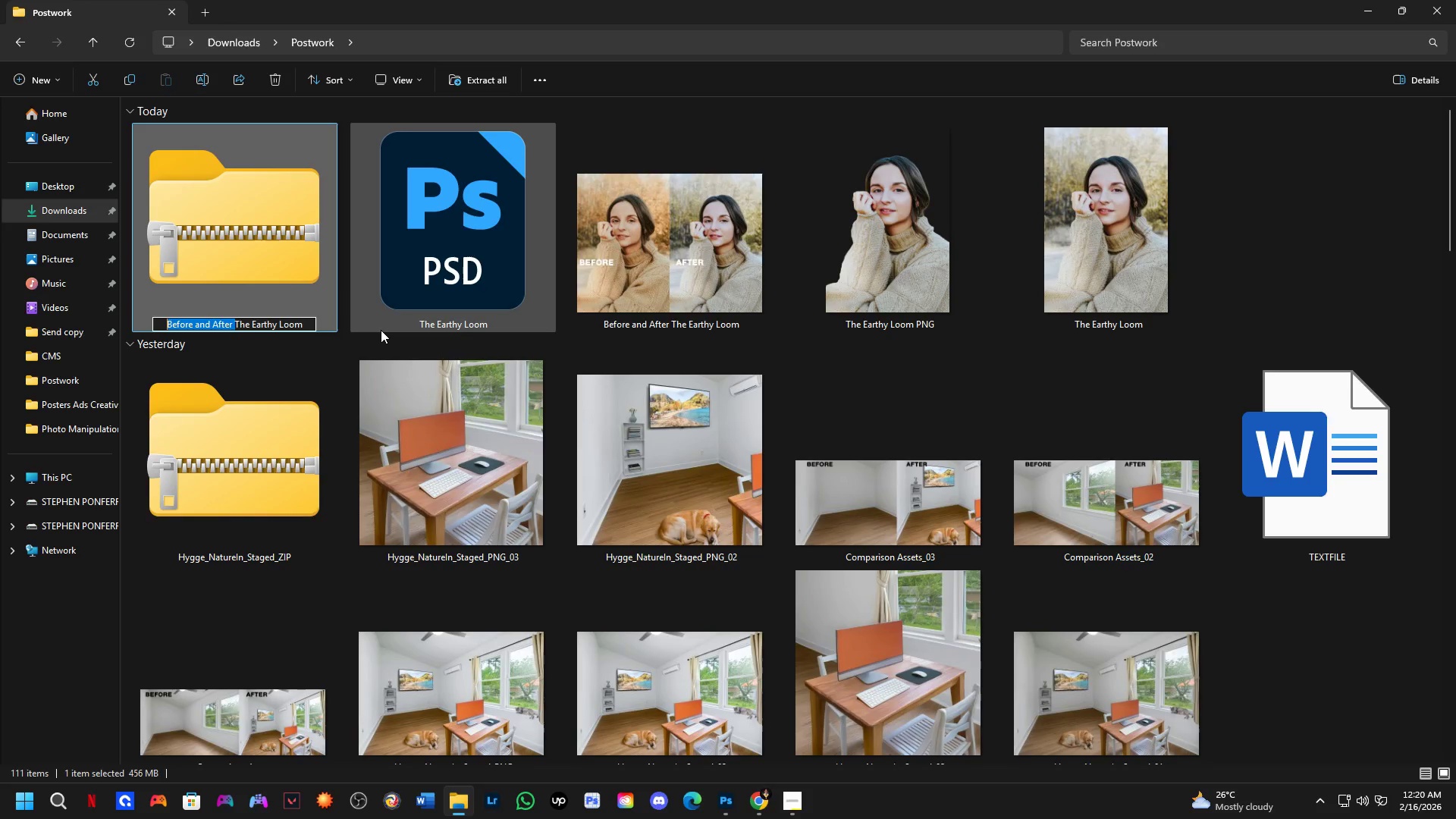 
key(Backspace)
 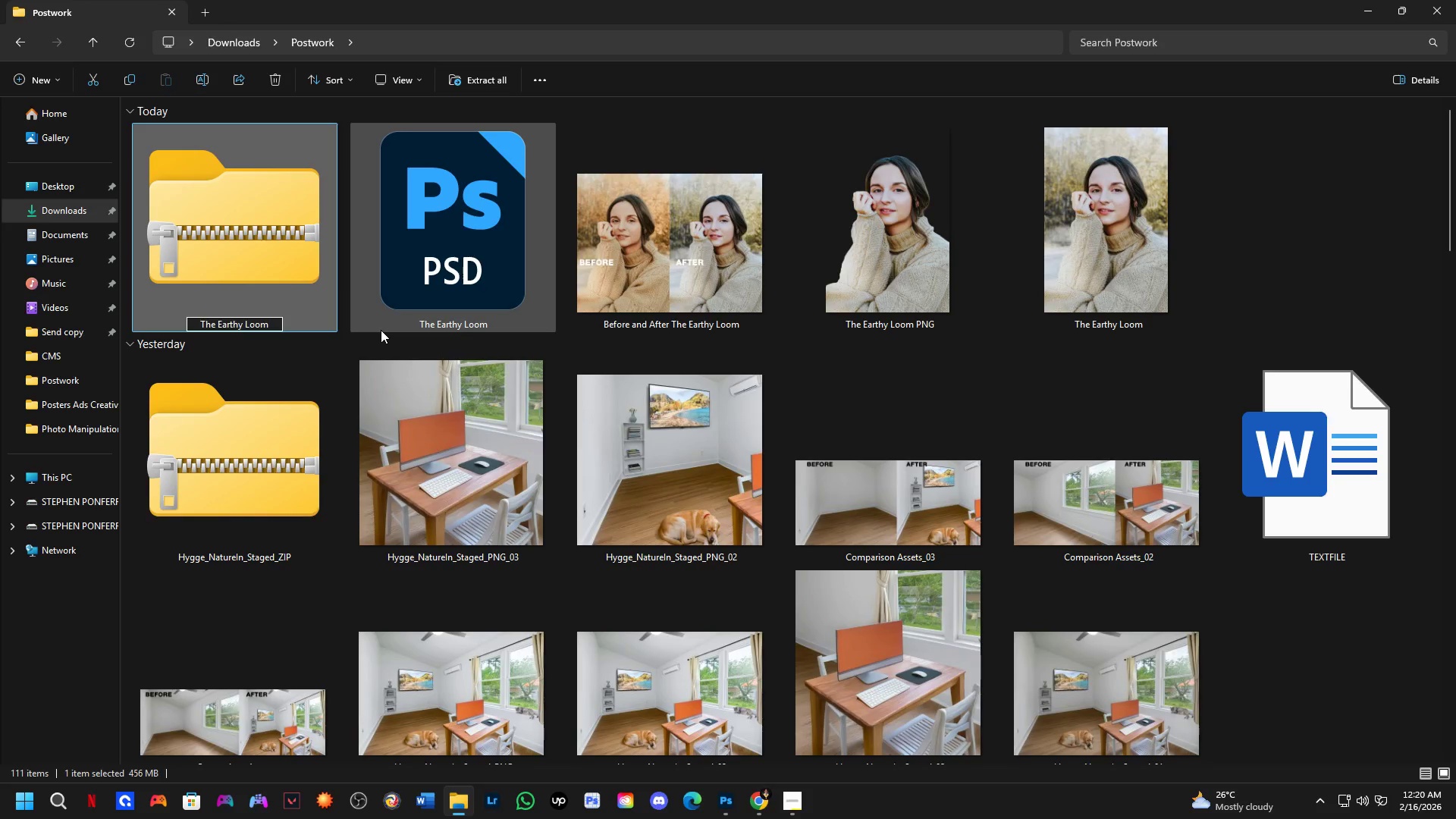 
key(Control+Shift+ArrowRight)
 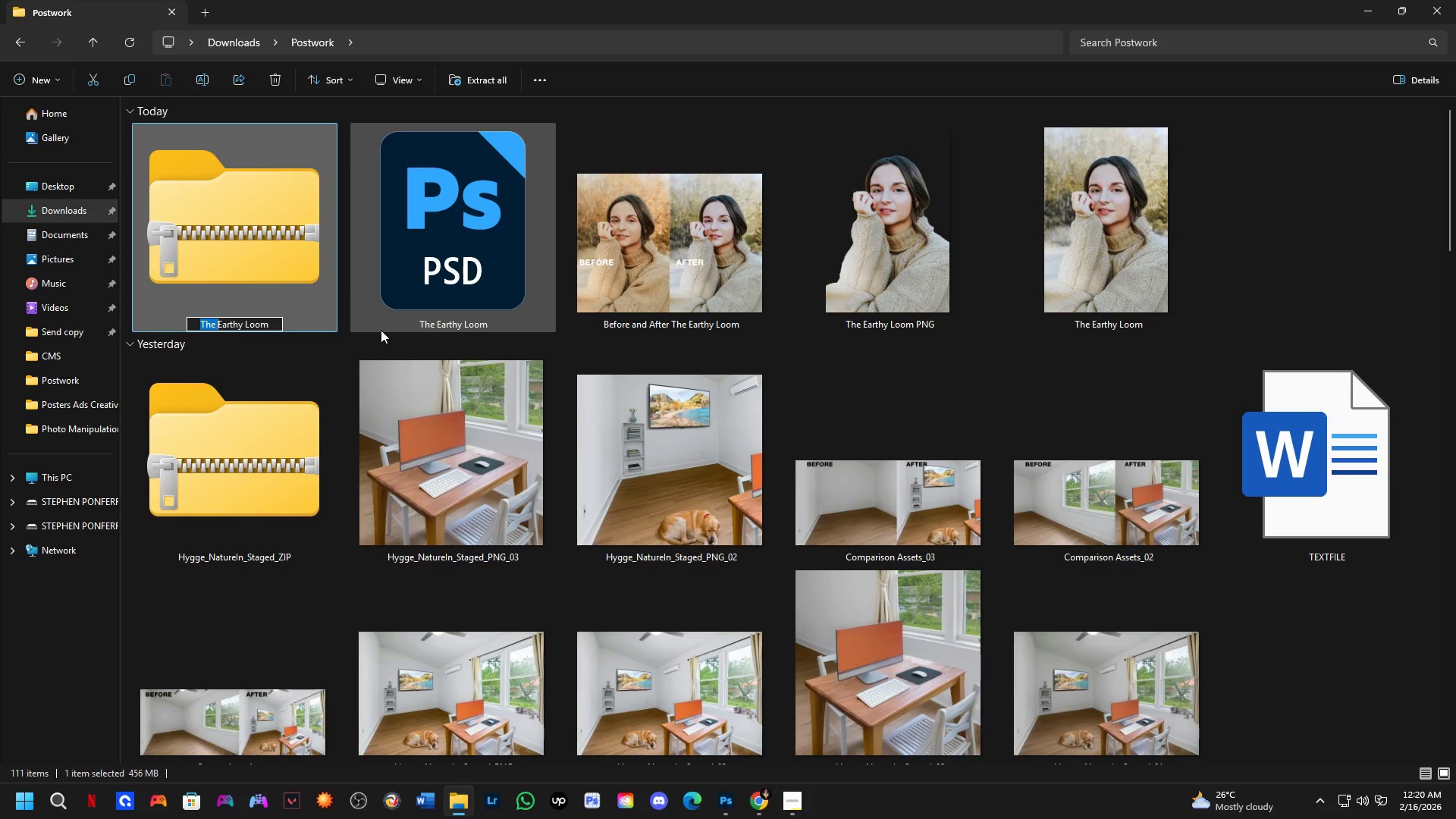 
key(Control+Shift+ArrowRight)
 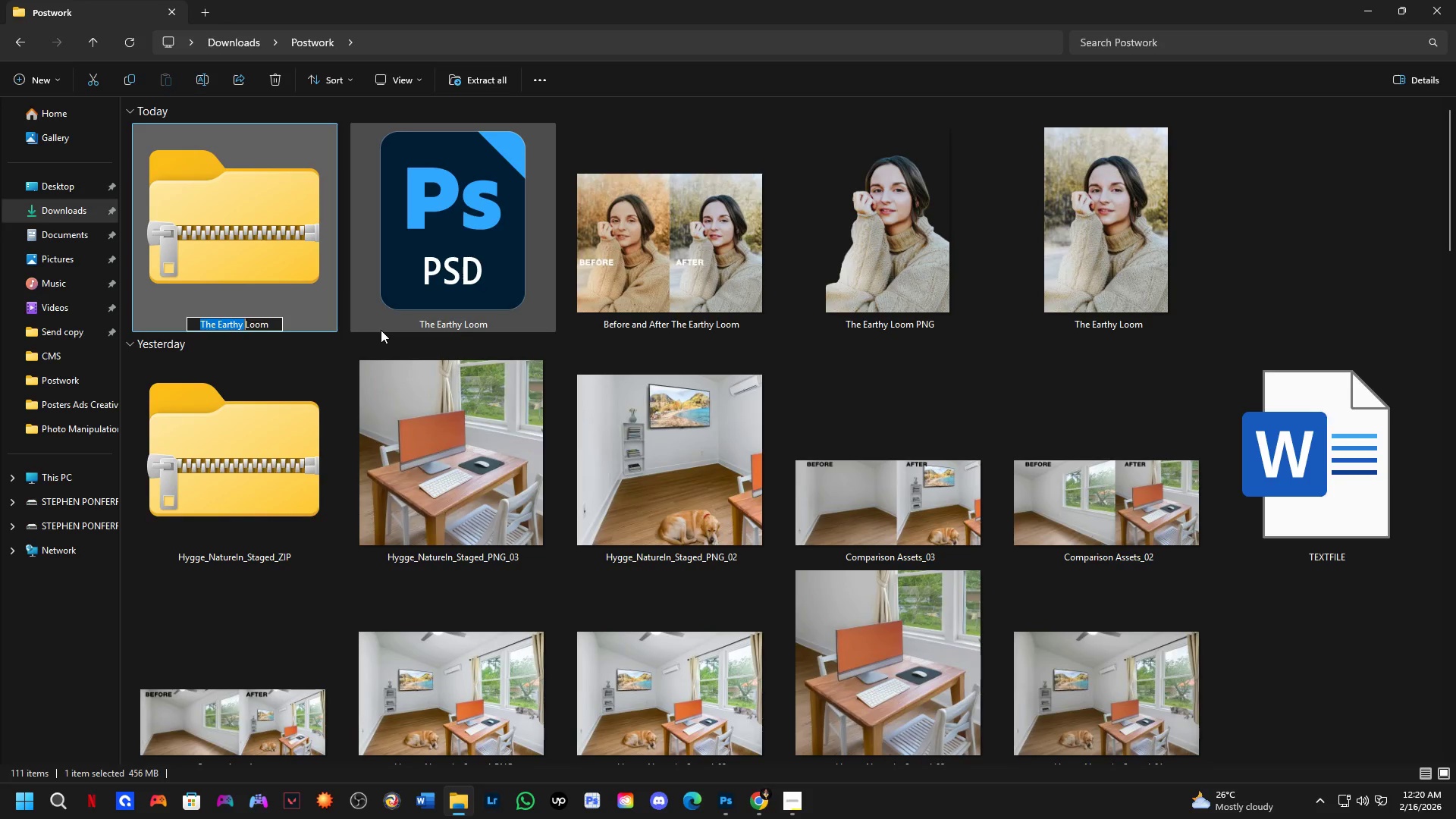 
key(Control+Shift+ArrowRight)
 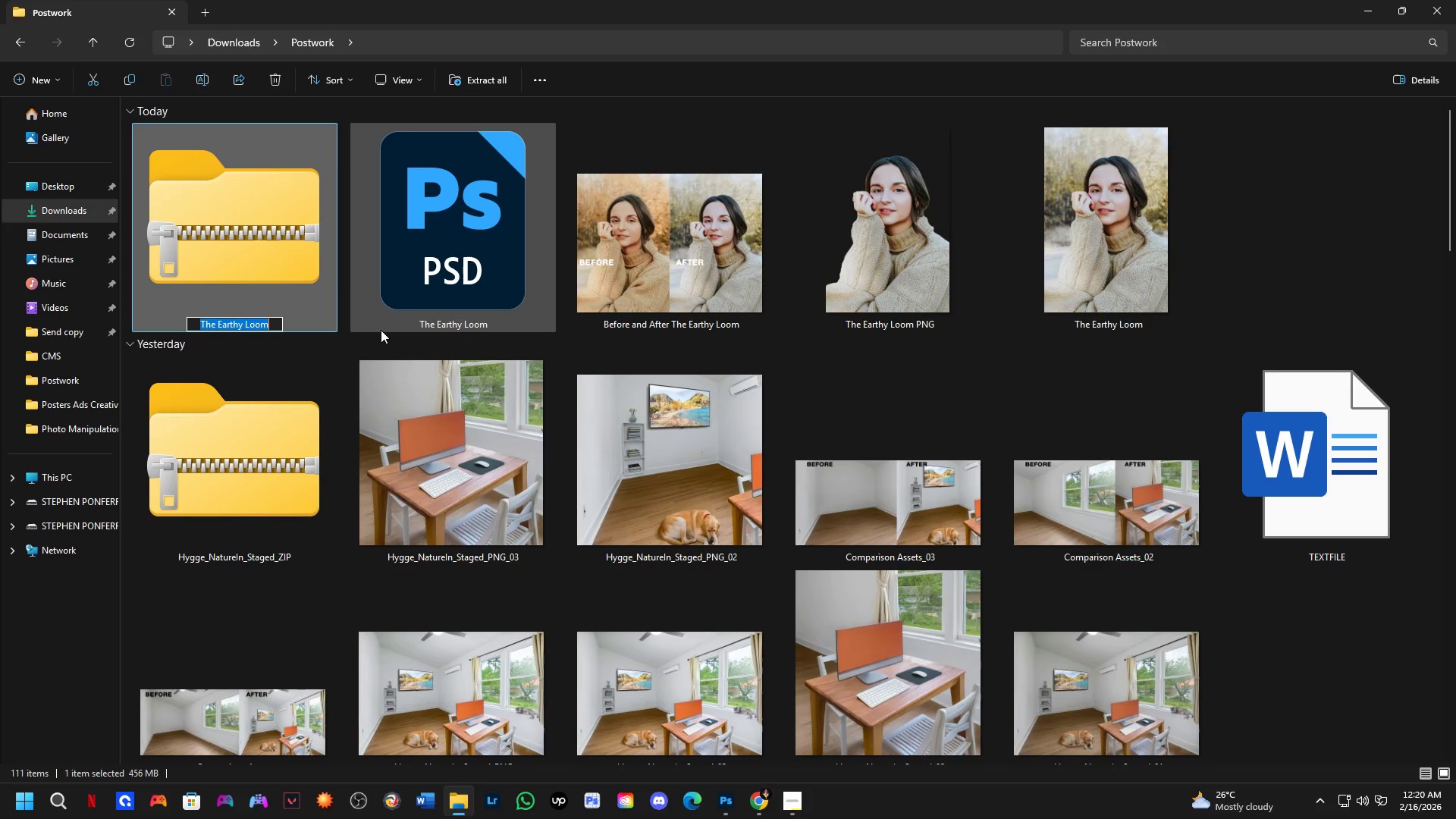 
key(Control+Shift+ArrowRight)
 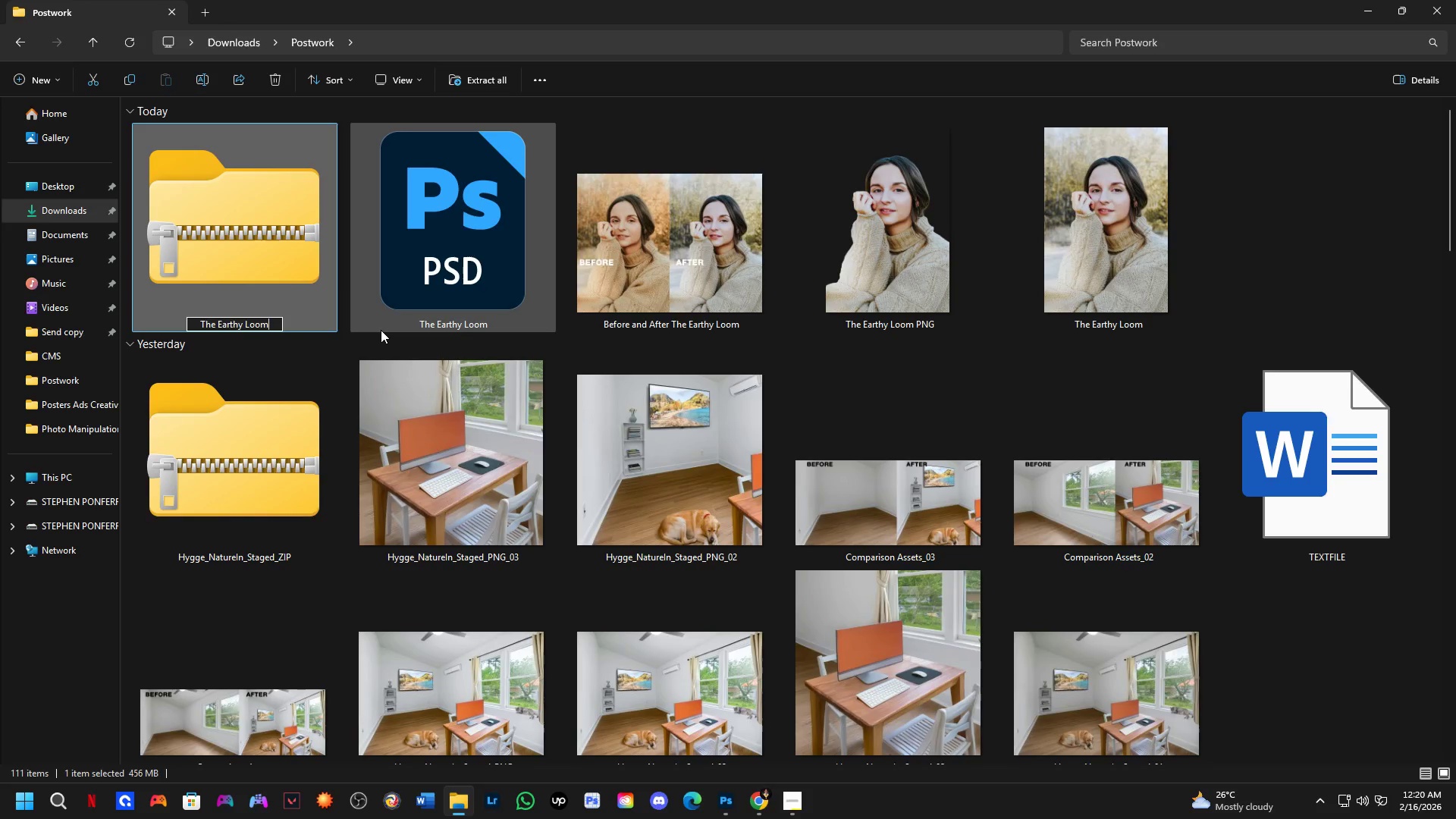 
key(ArrowRight)
 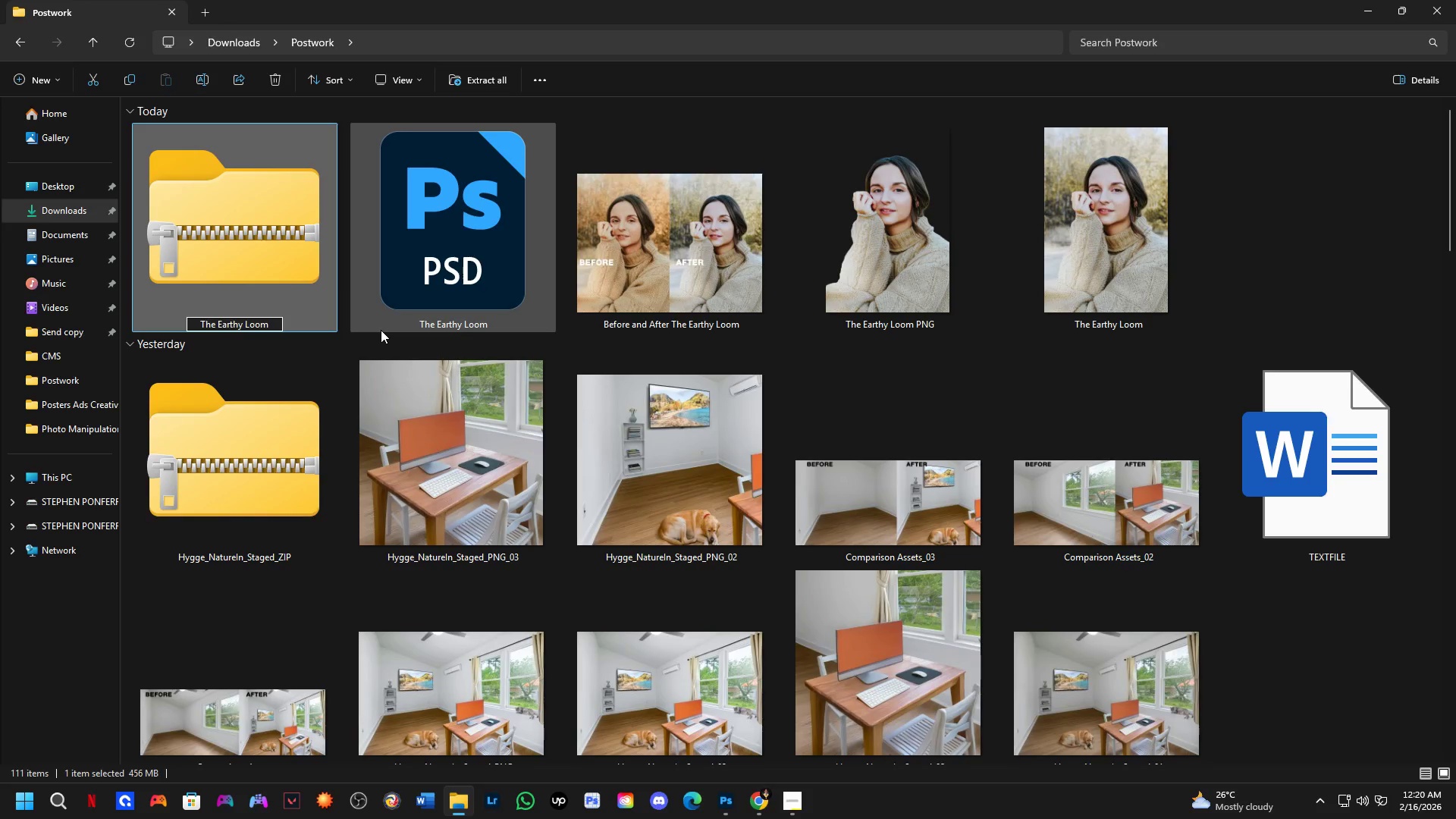 
key(Space)
 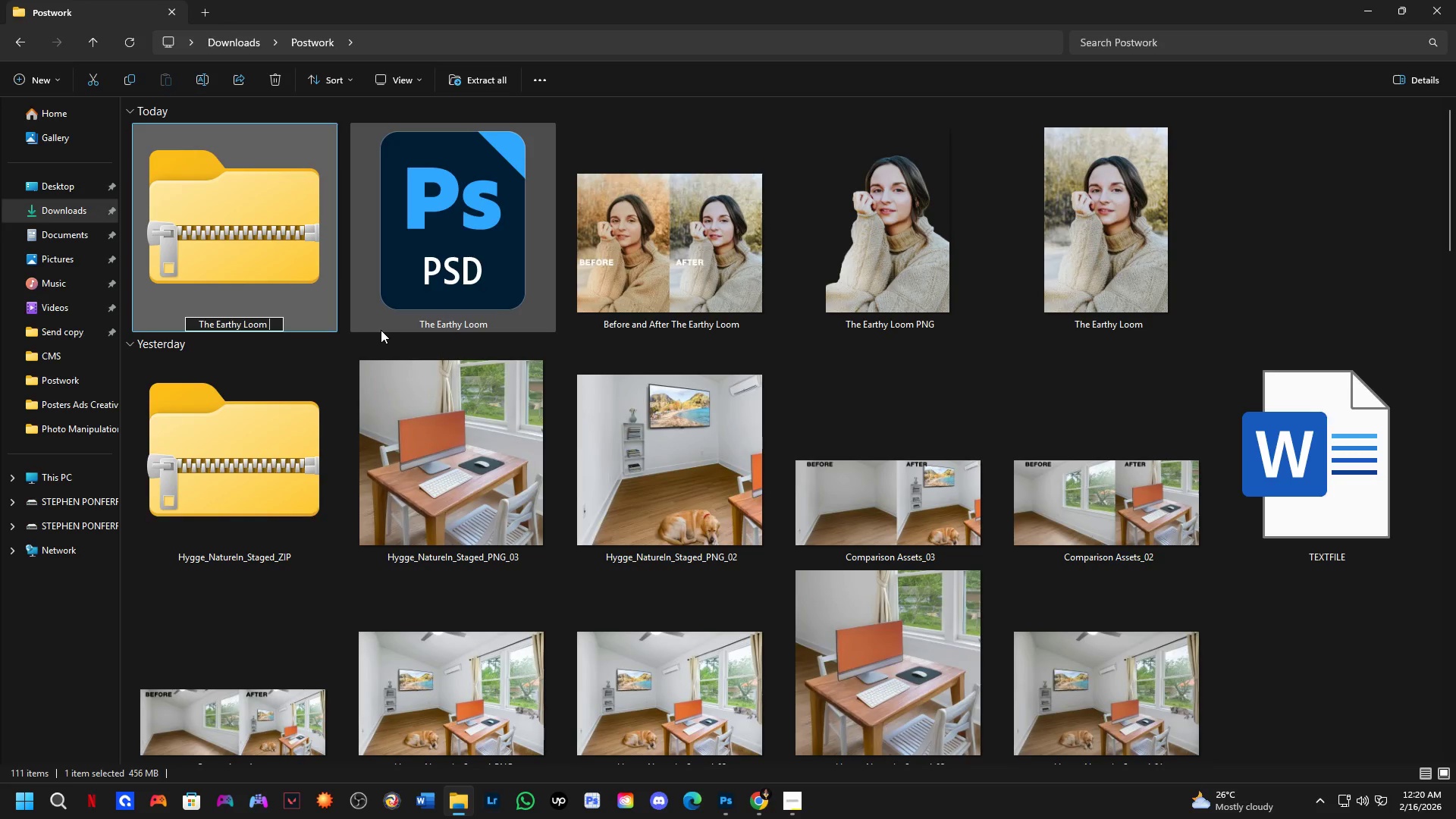 
type(ZIP)
 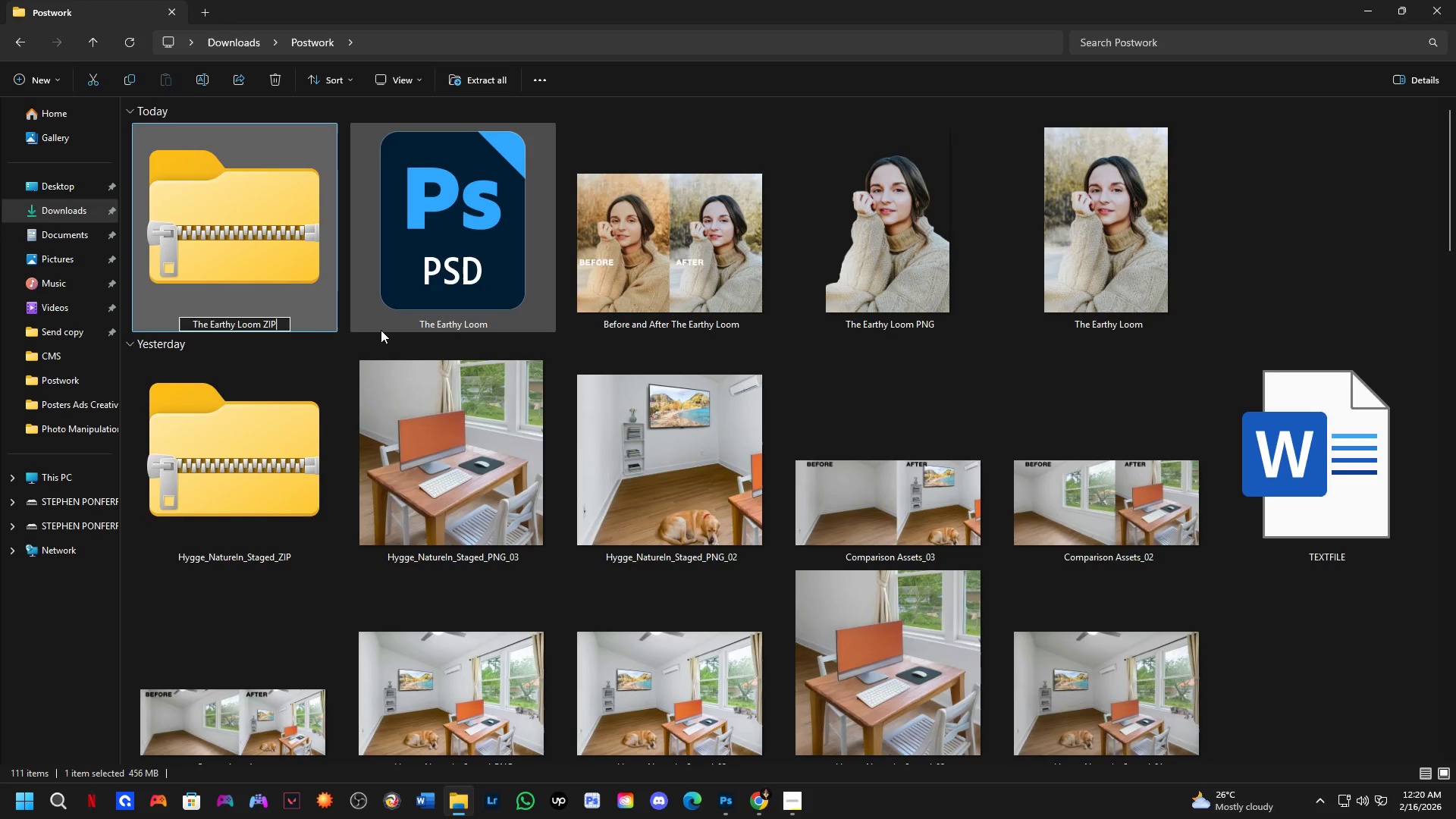 
key(Enter)
 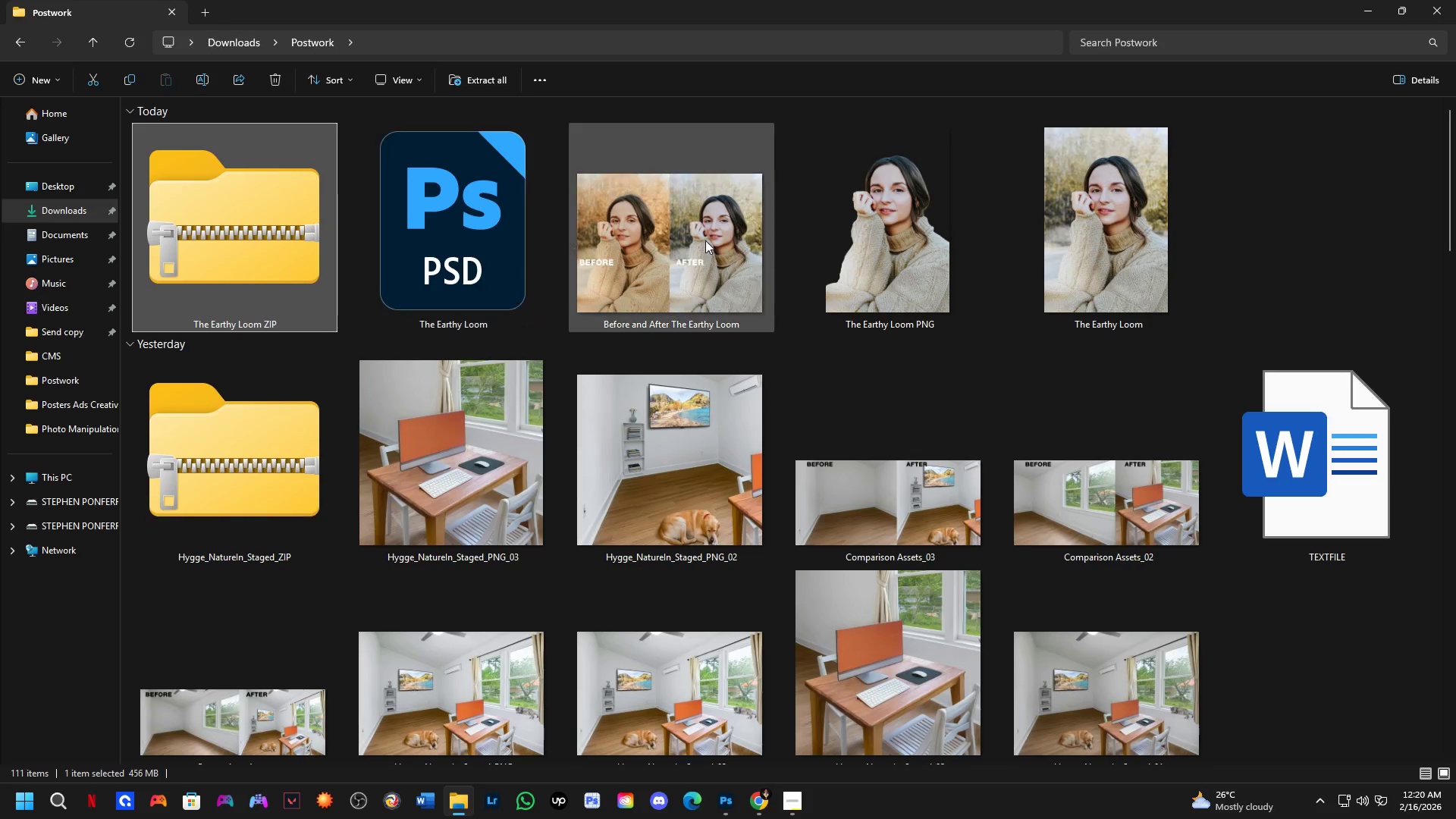 
key(Alt+Tab)
 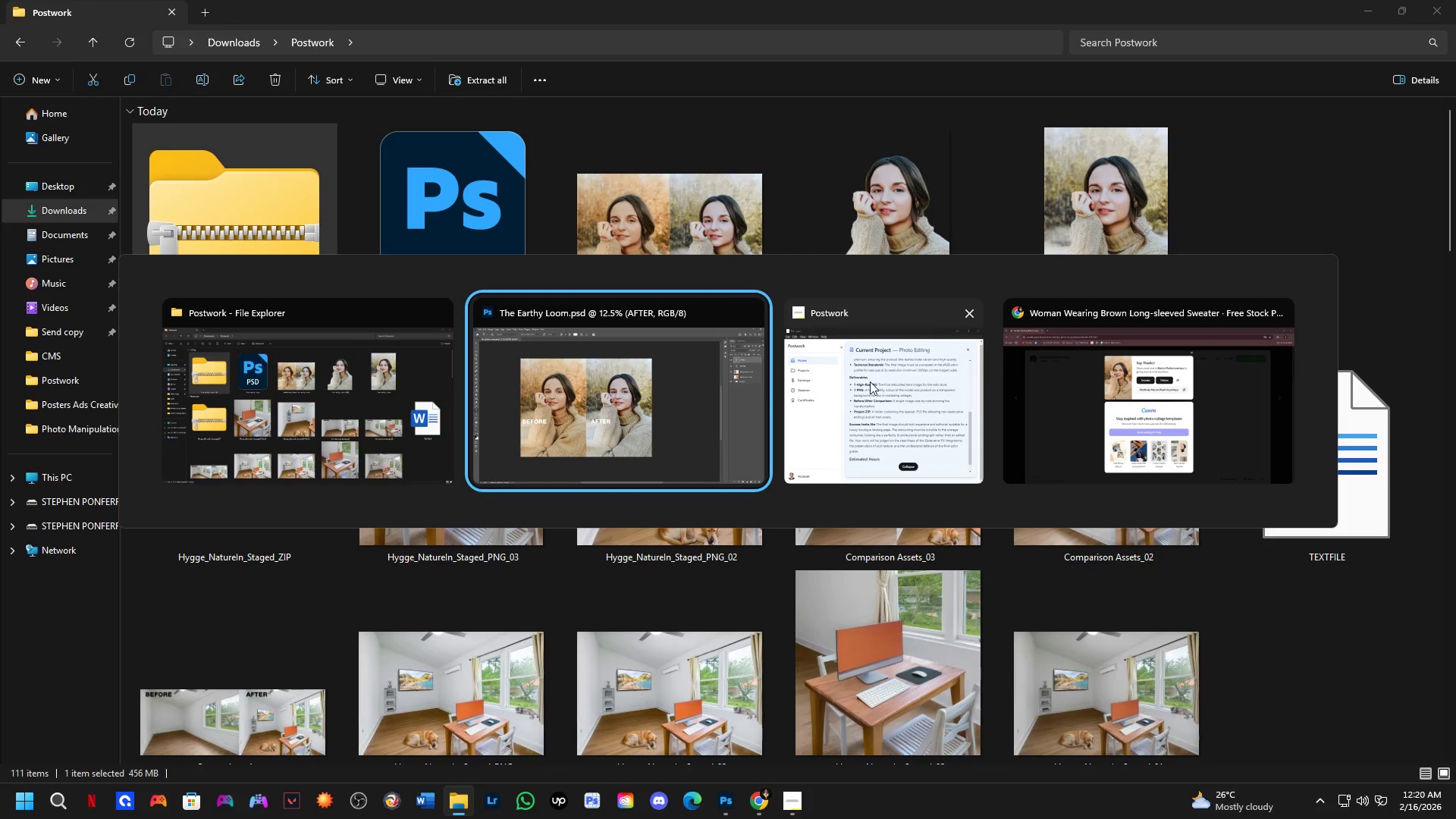 
left_click([870, 381])